 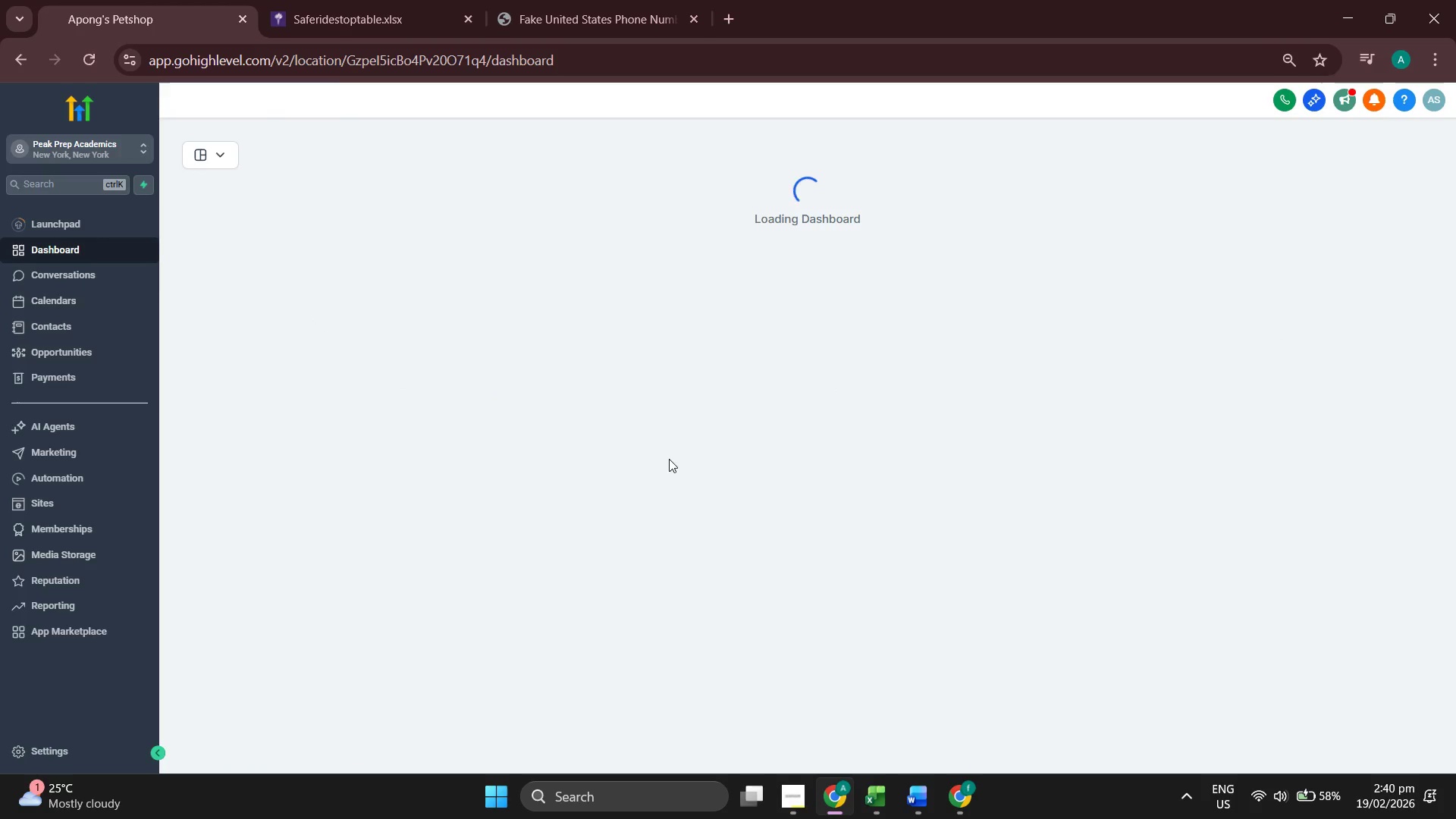 
scroll: coordinate [763, 394], scroll_direction: down, amount: 6.0
 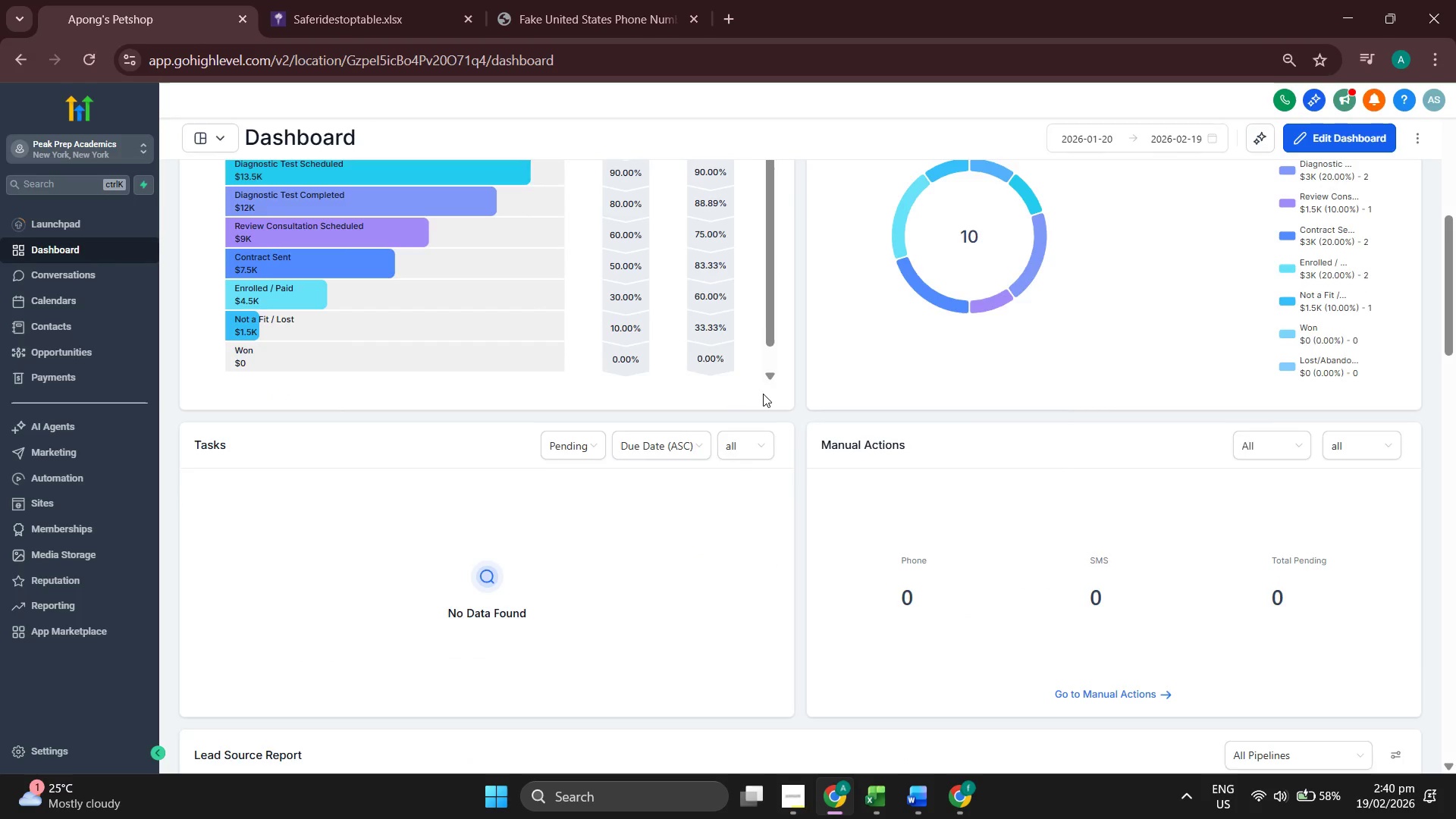 
scroll: coordinate [763, 394], scroll_direction: up, amount: 7.0
 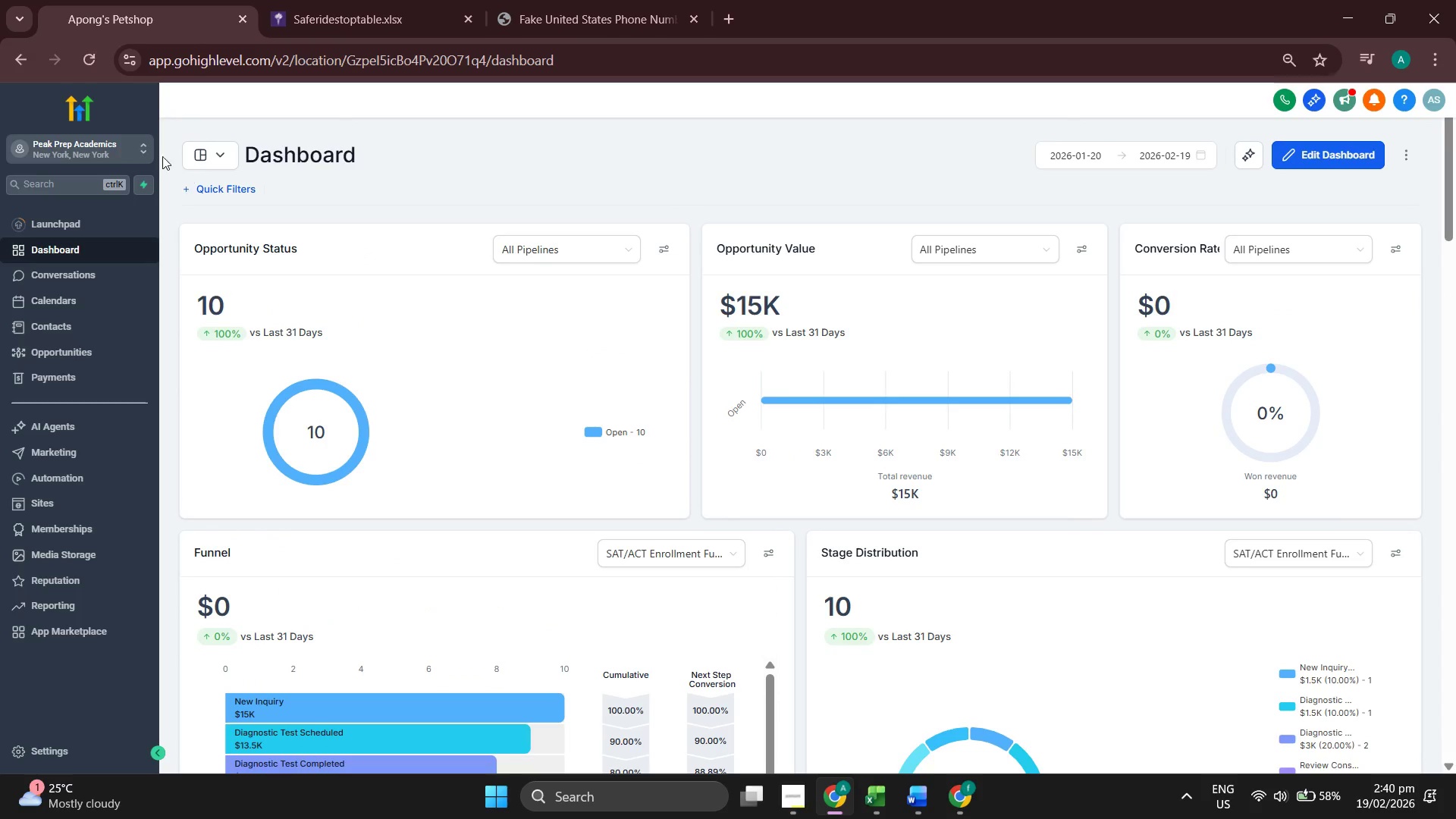 
left_click([95, 138])
 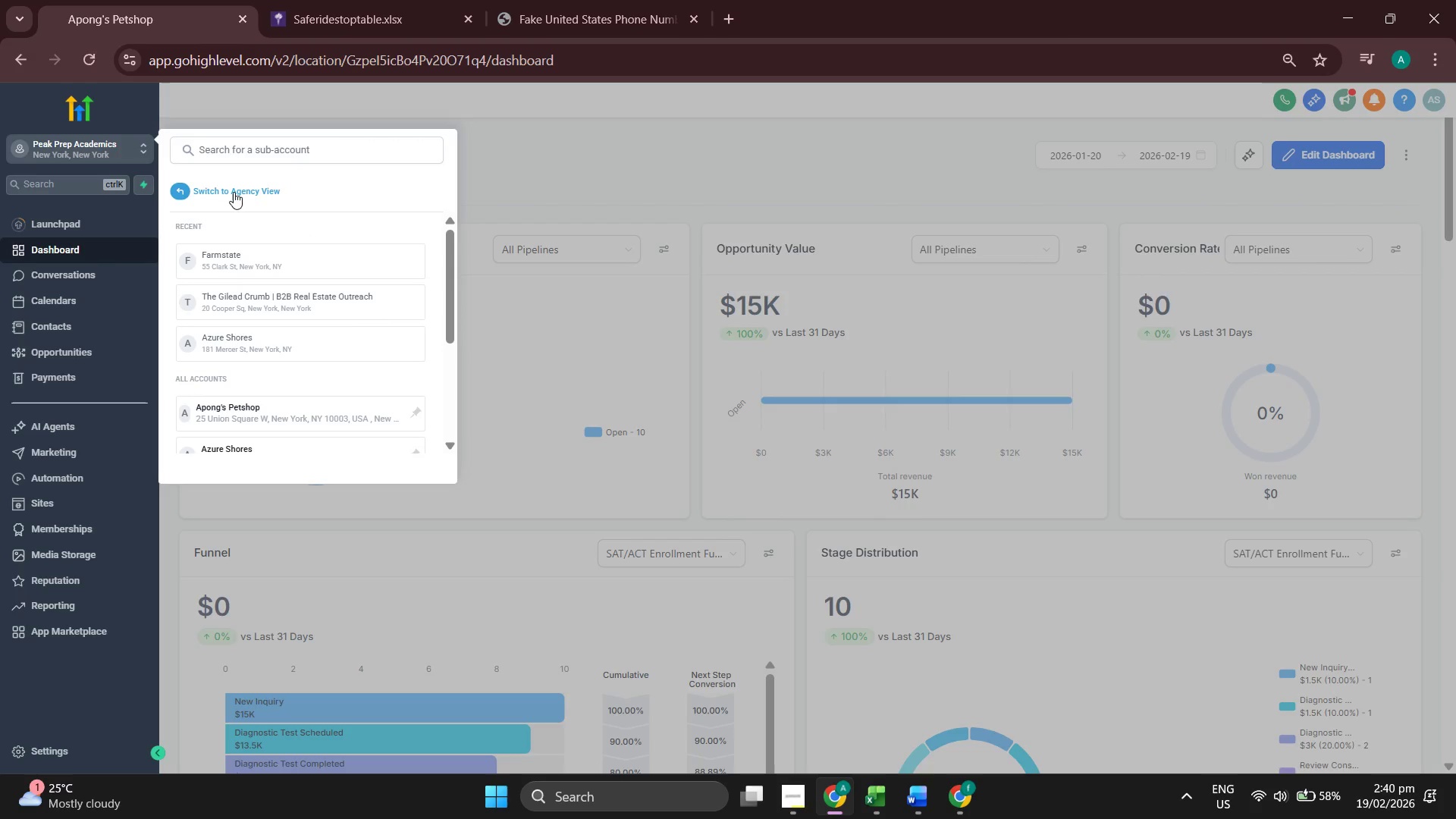 
left_click([234, 192])
 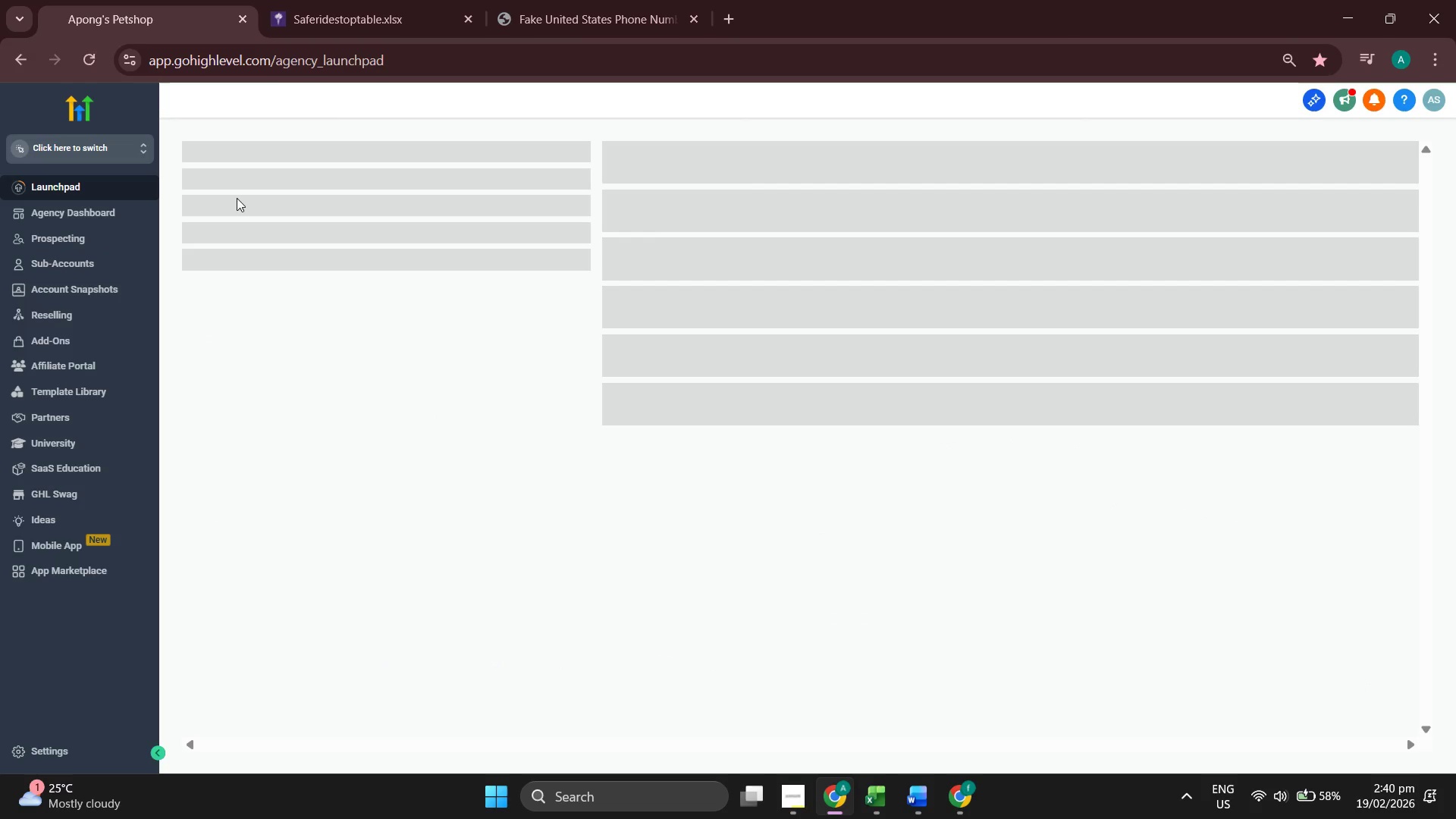 
wait(8.72)
 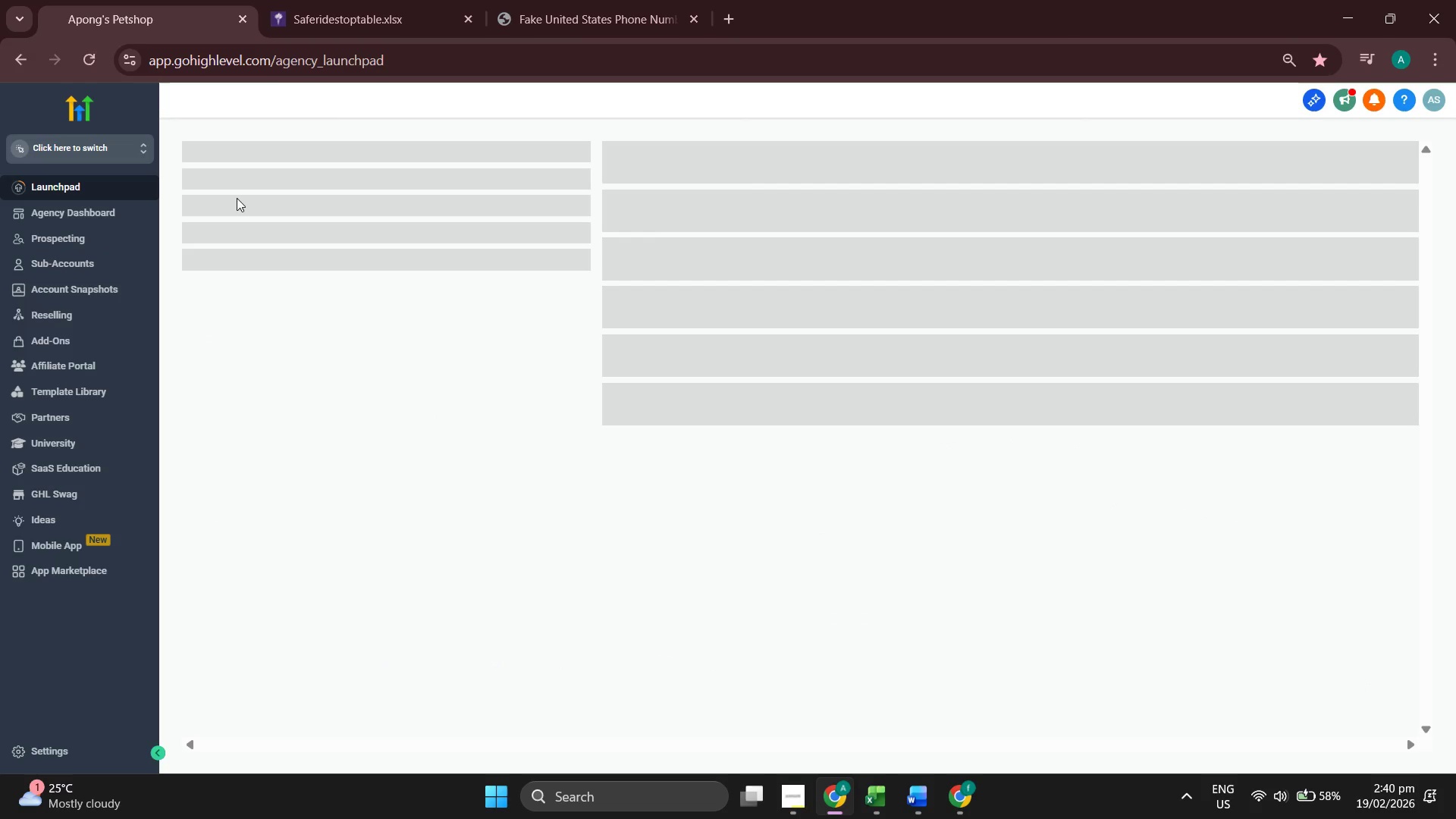 
left_click([82, 288])
 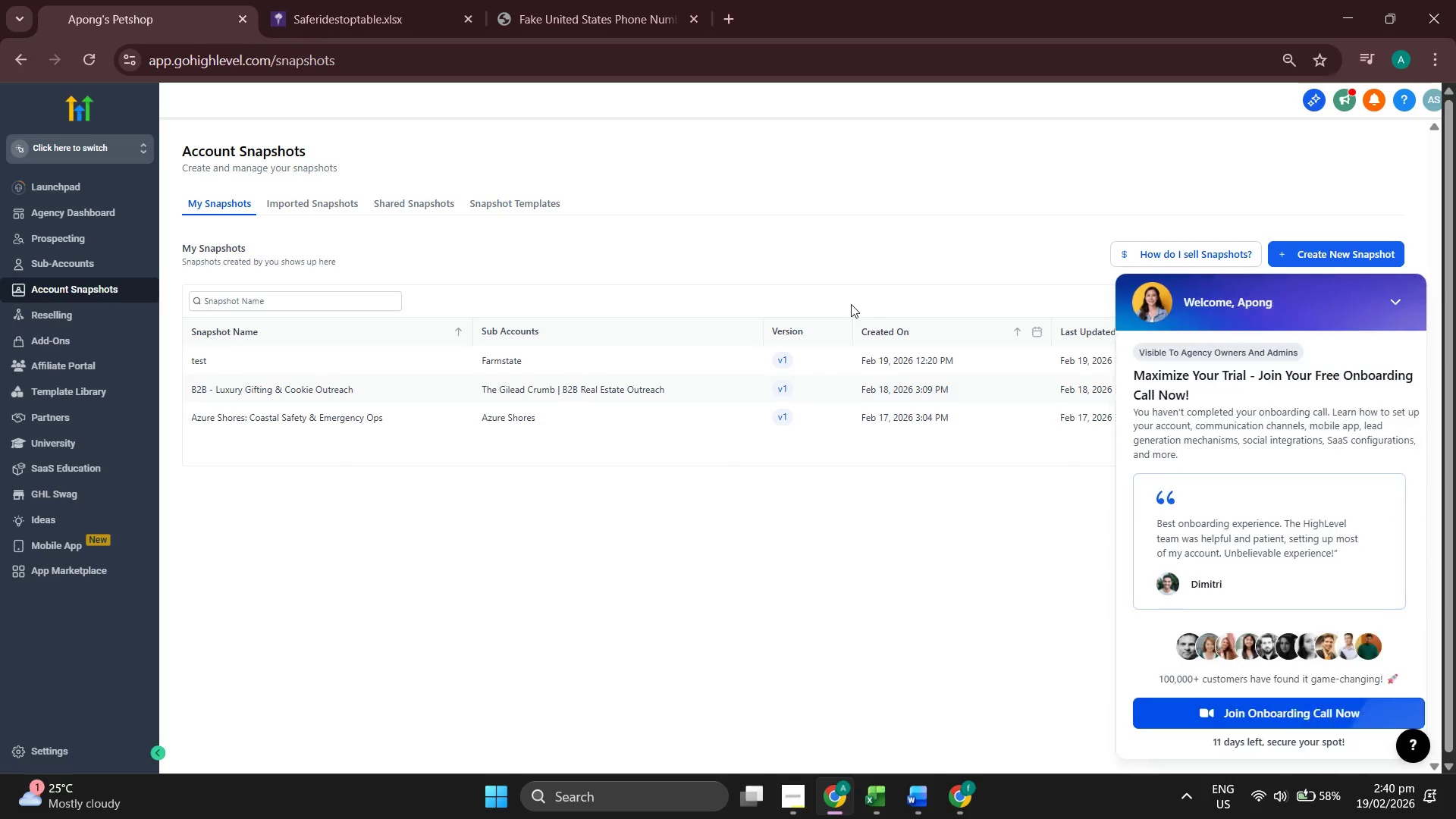 
wait(5.56)
 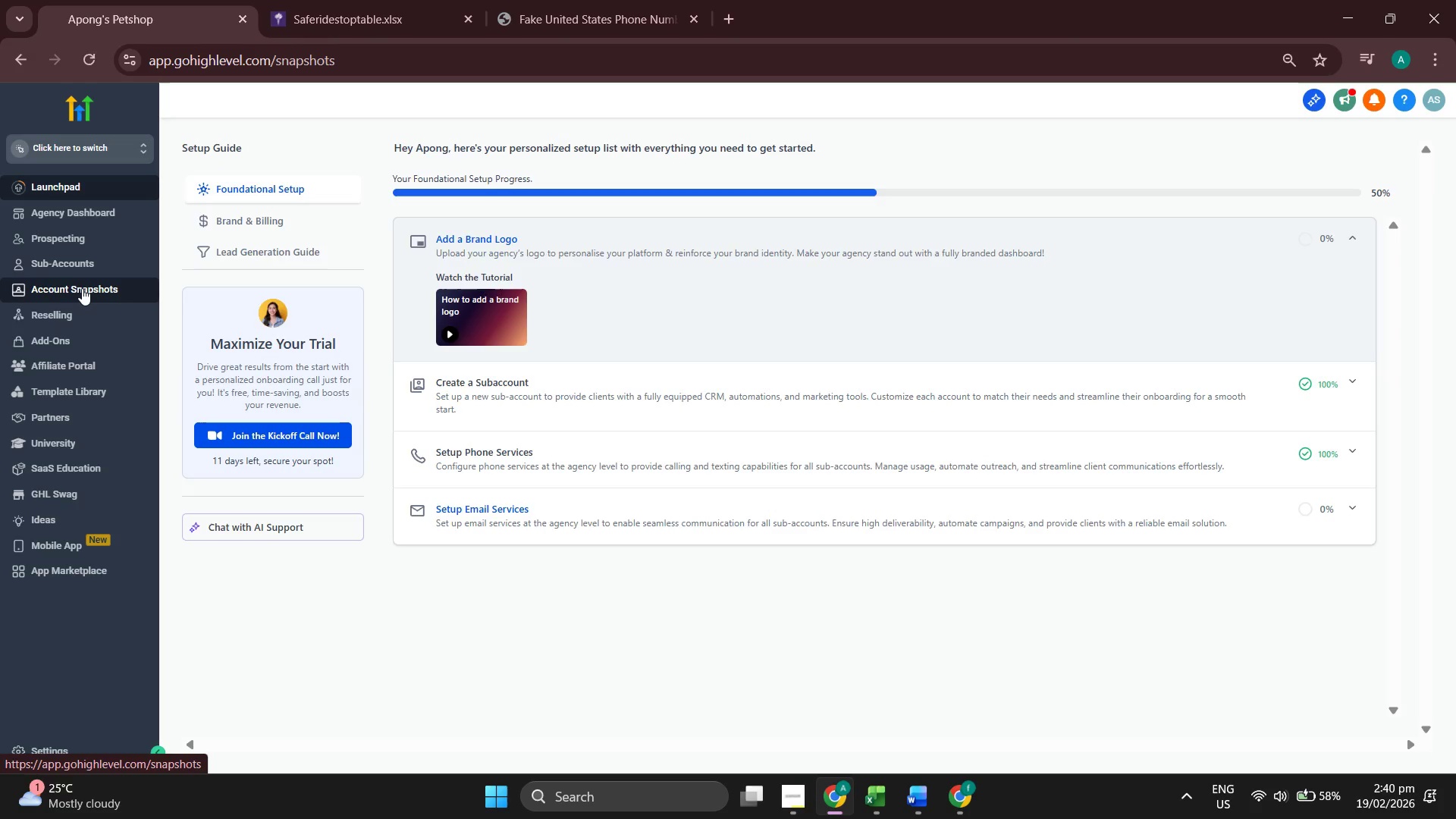 
left_click([1395, 303])
 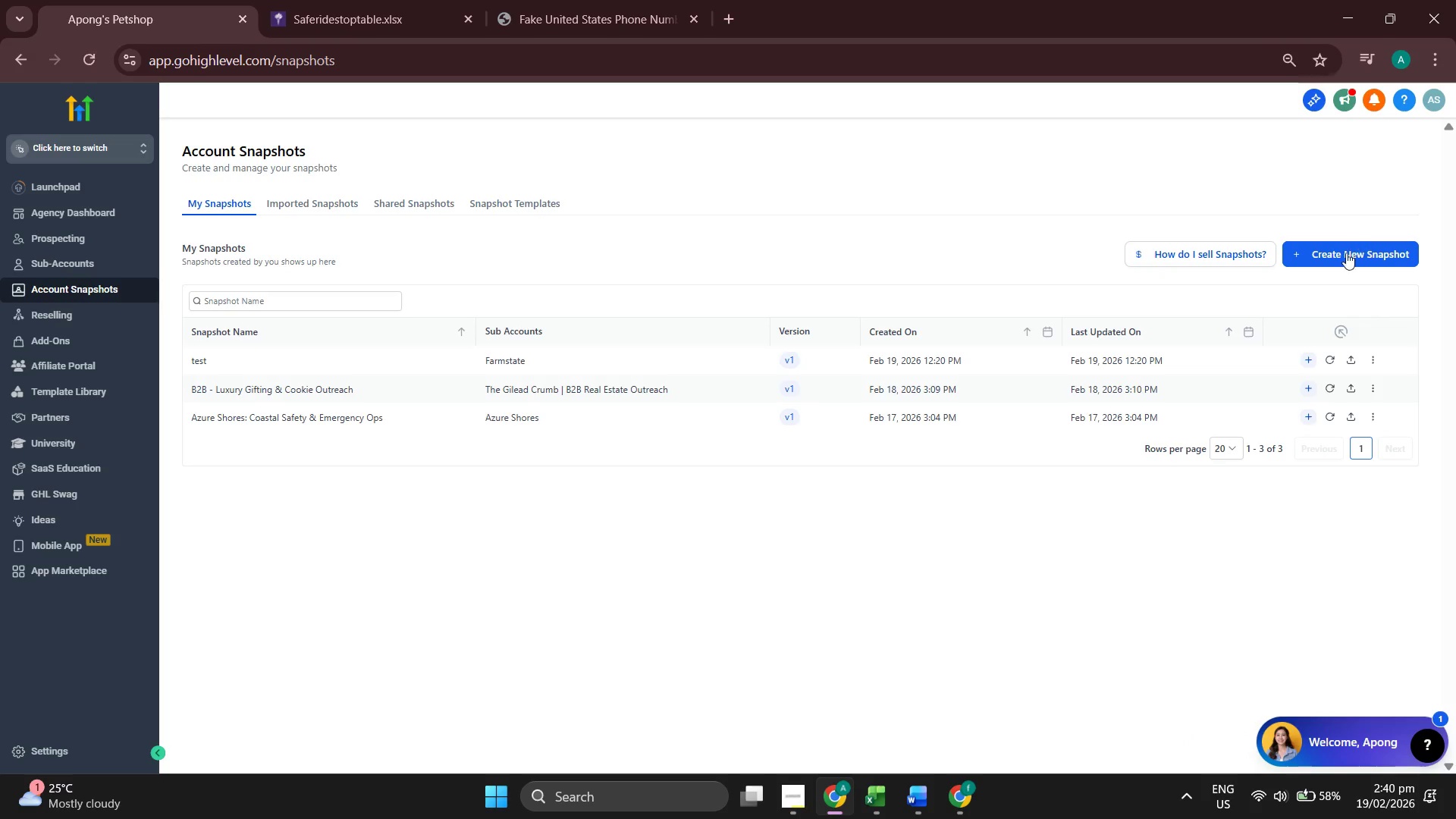 
left_click([1345, 255])
 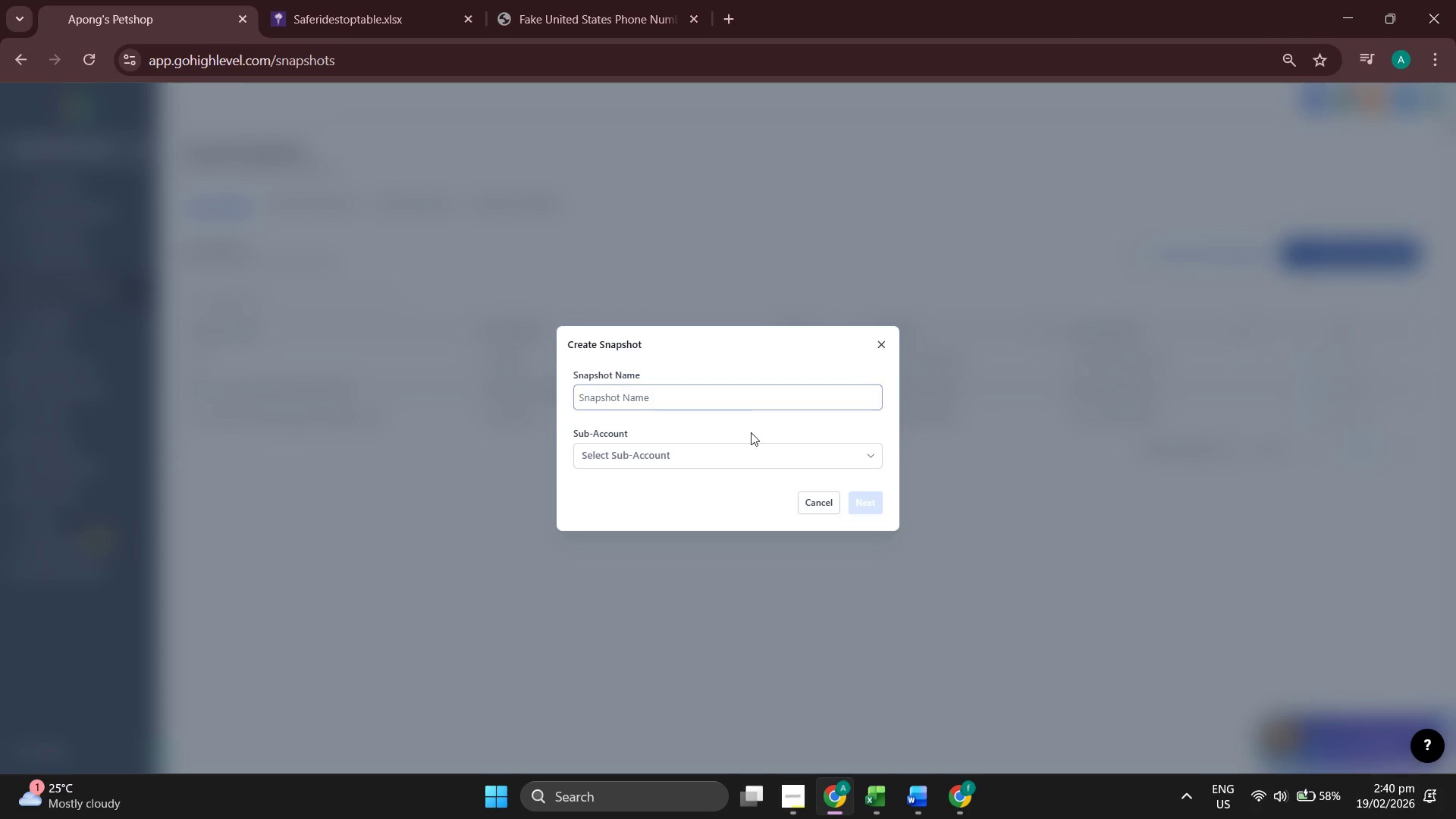 
left_click([746, 452])
 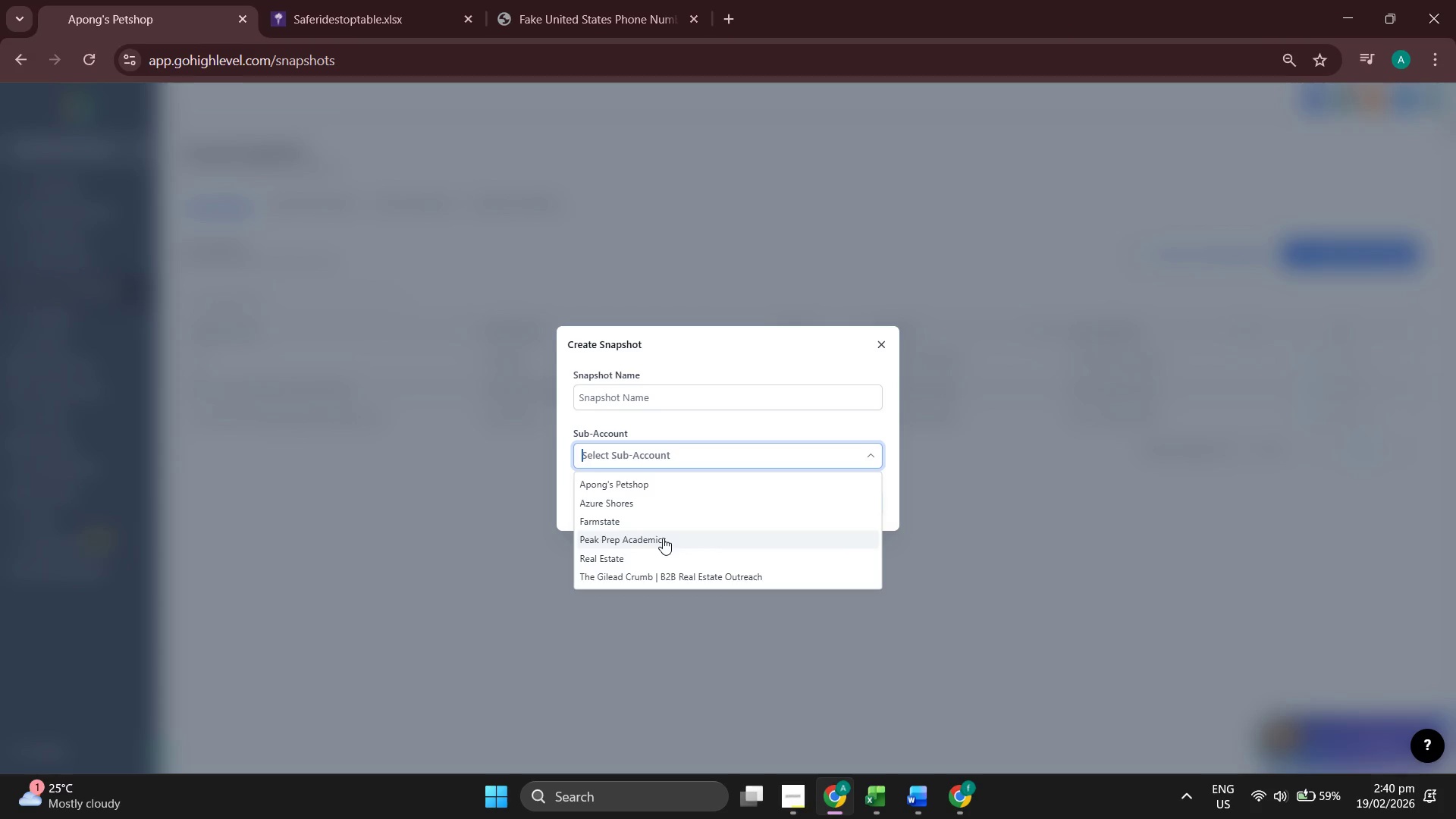 
wait(6.08)
 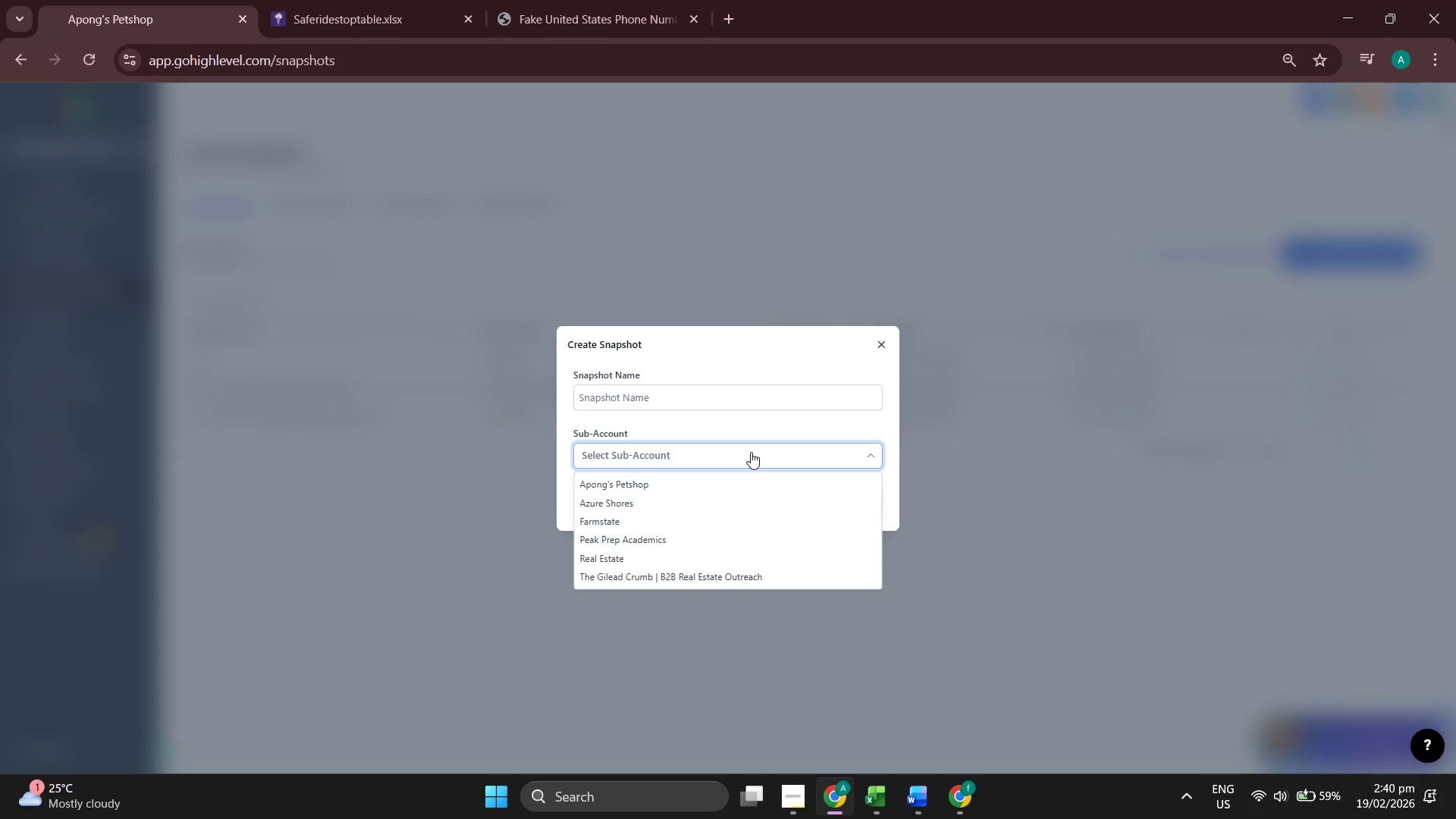 
left_click([663, 538])
 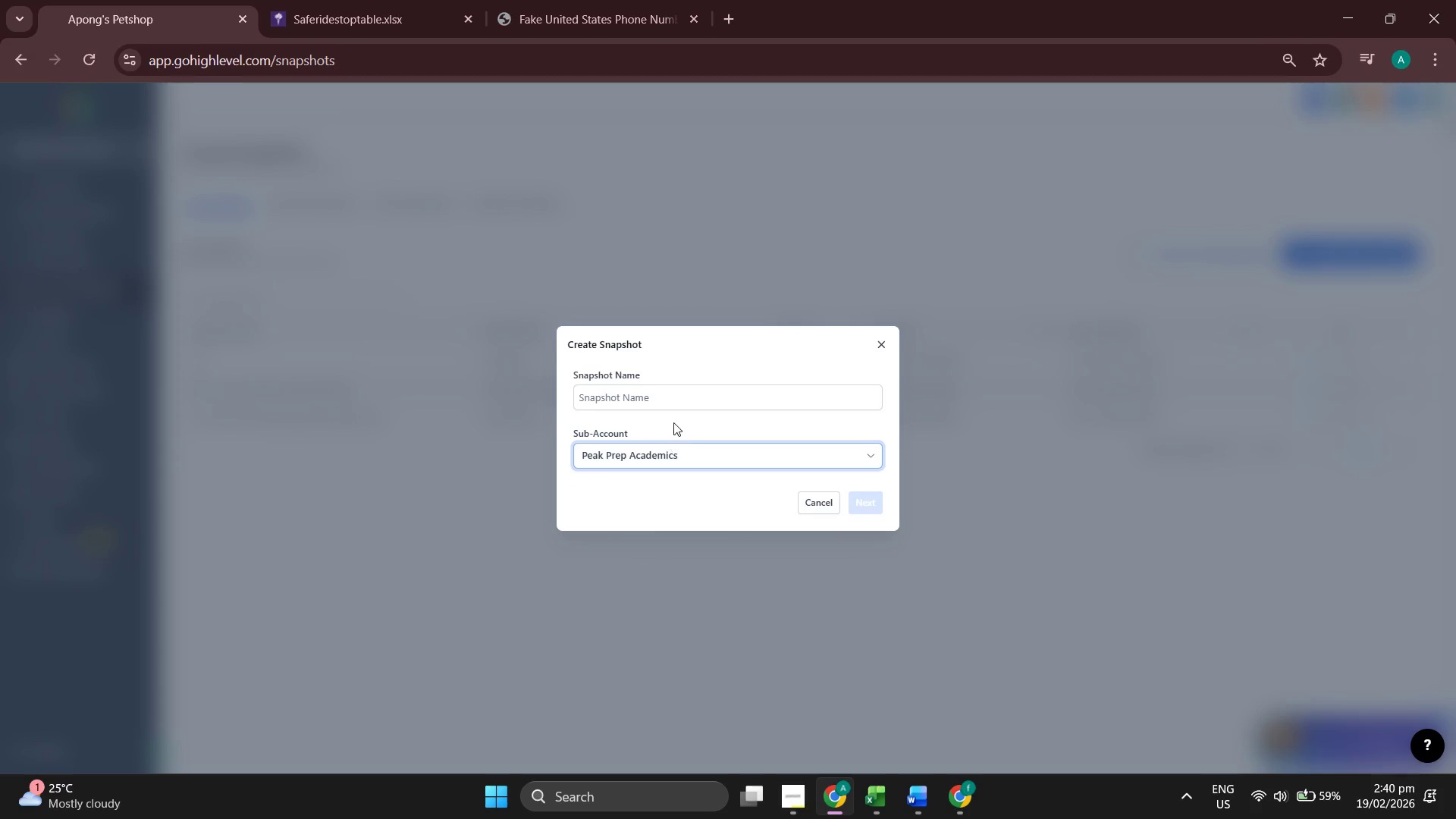 
left_click([682, 398])
 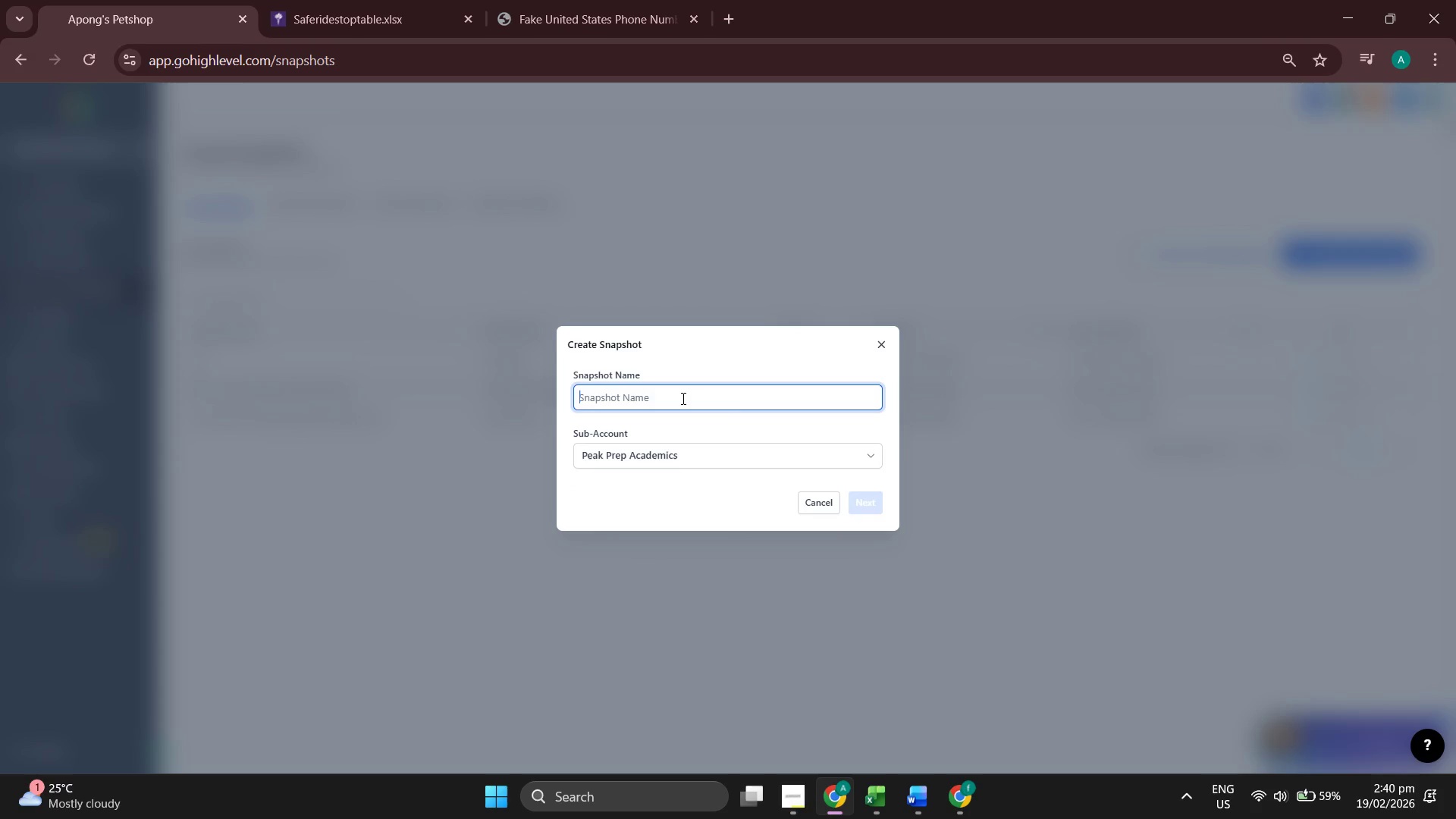 
type(SAT/ACT Prep - Peal)
key(Backspace)
type(k Perfo)
 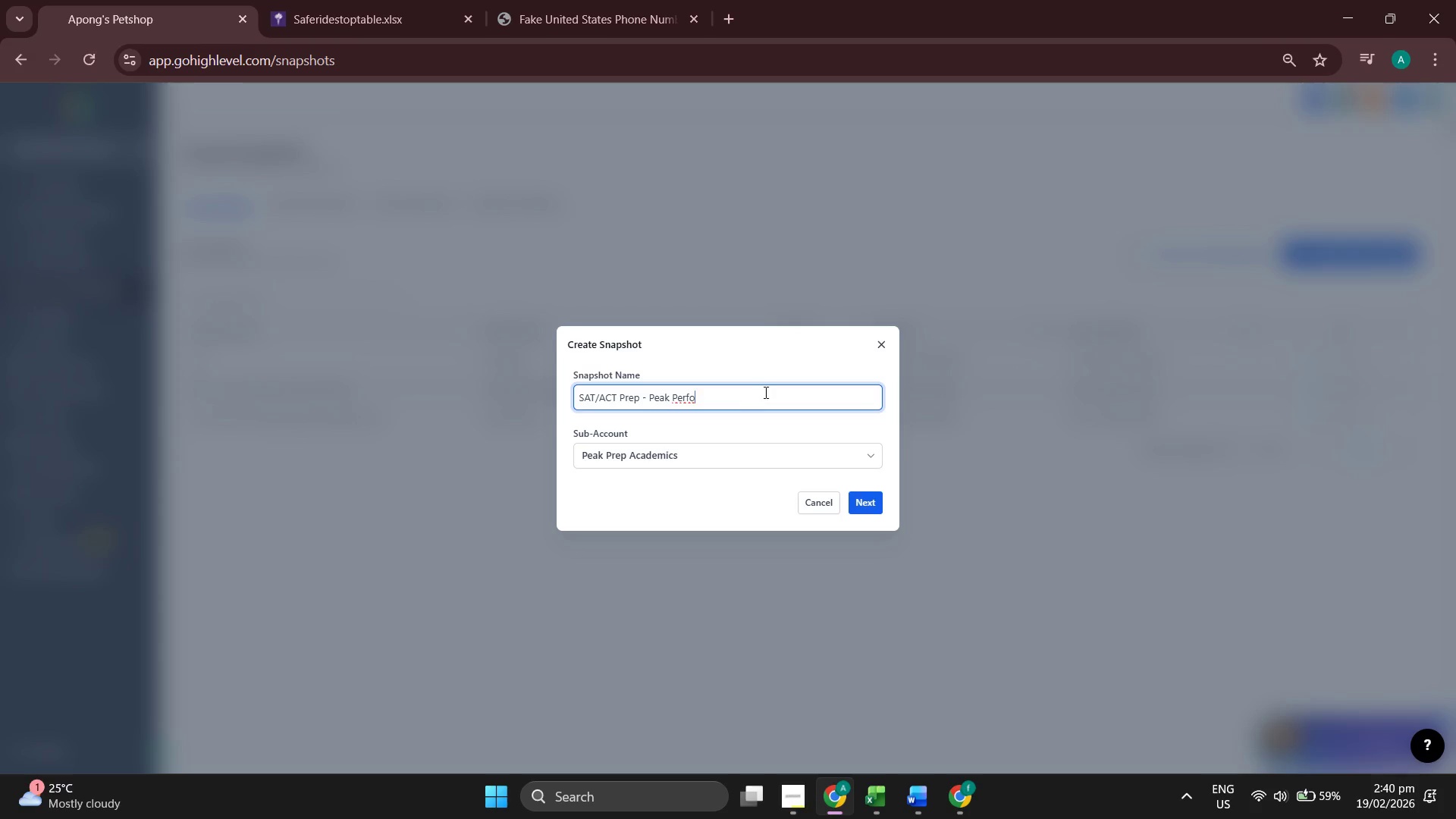 
type(rmance v1)
 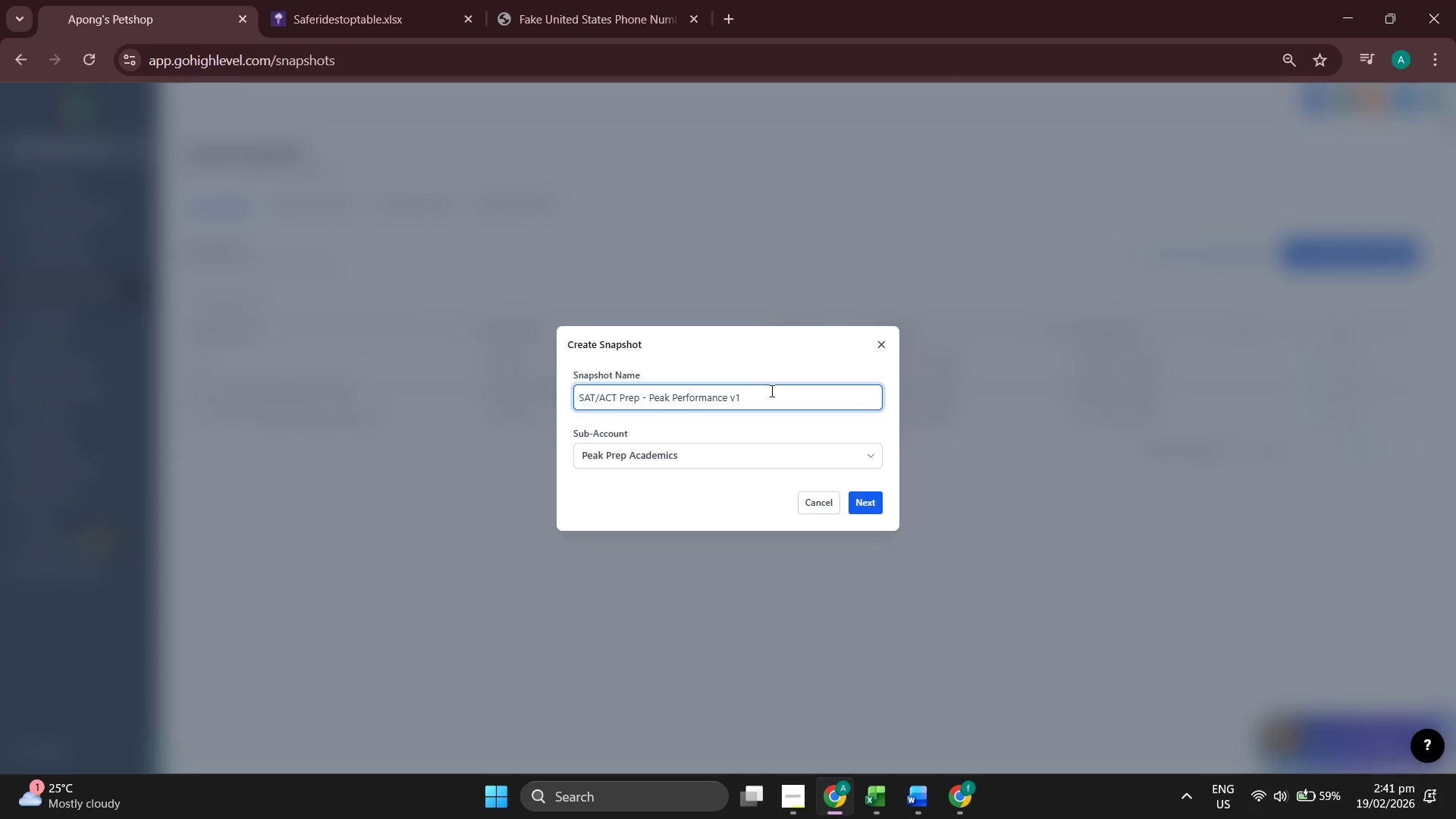 
wait(12.22)
 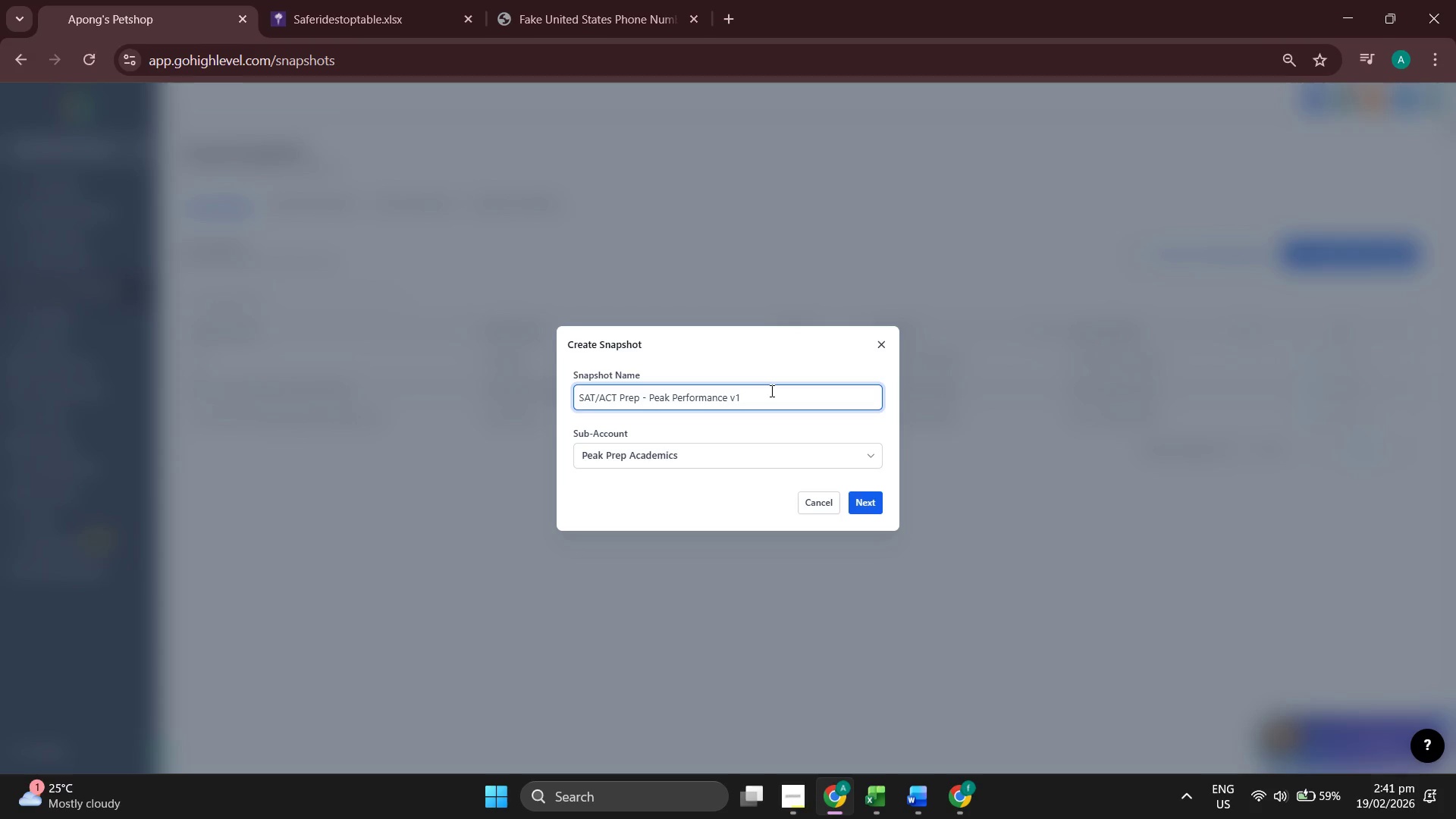 
left_click([871, 502])
 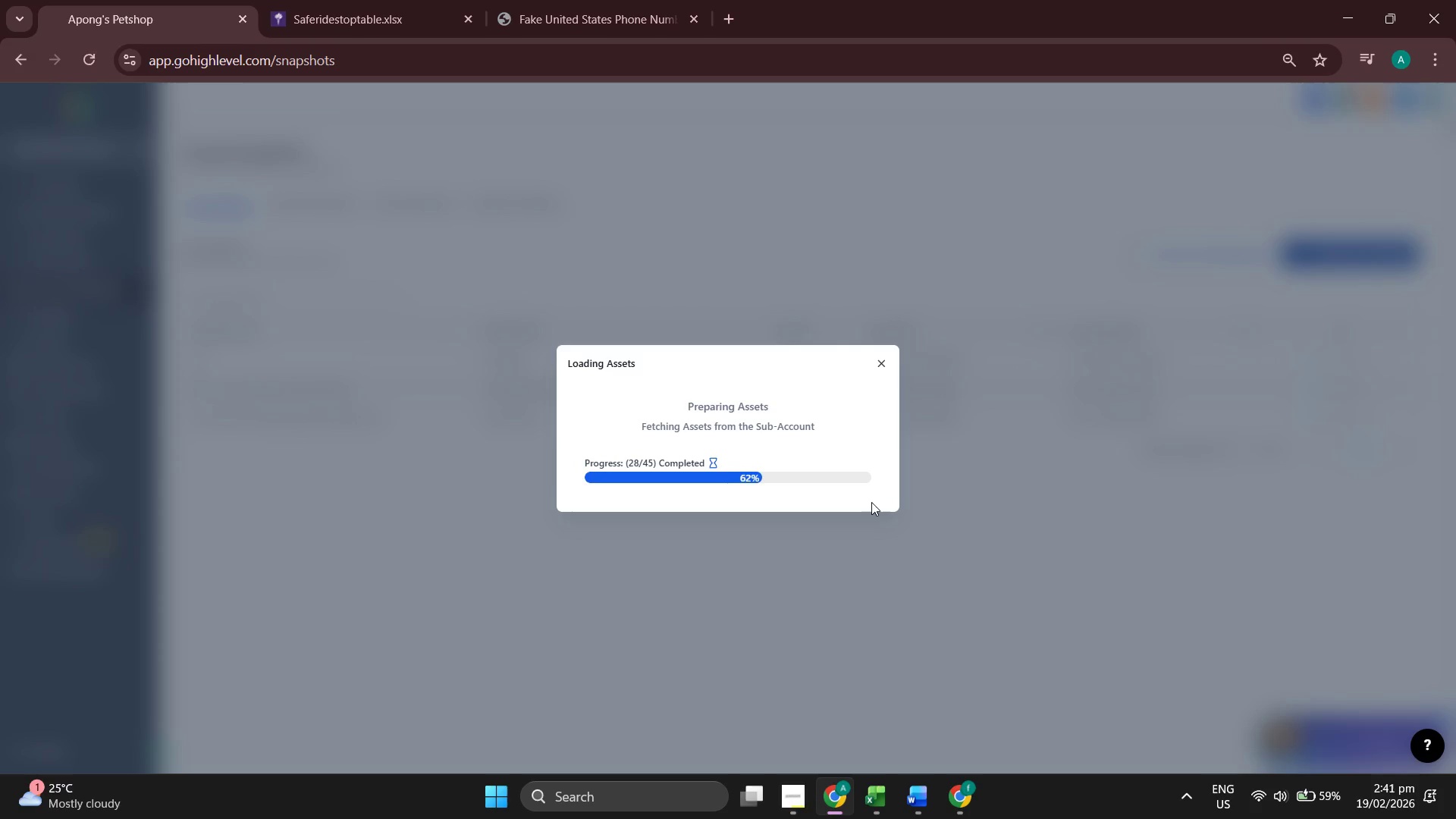 
wait(9.7)
 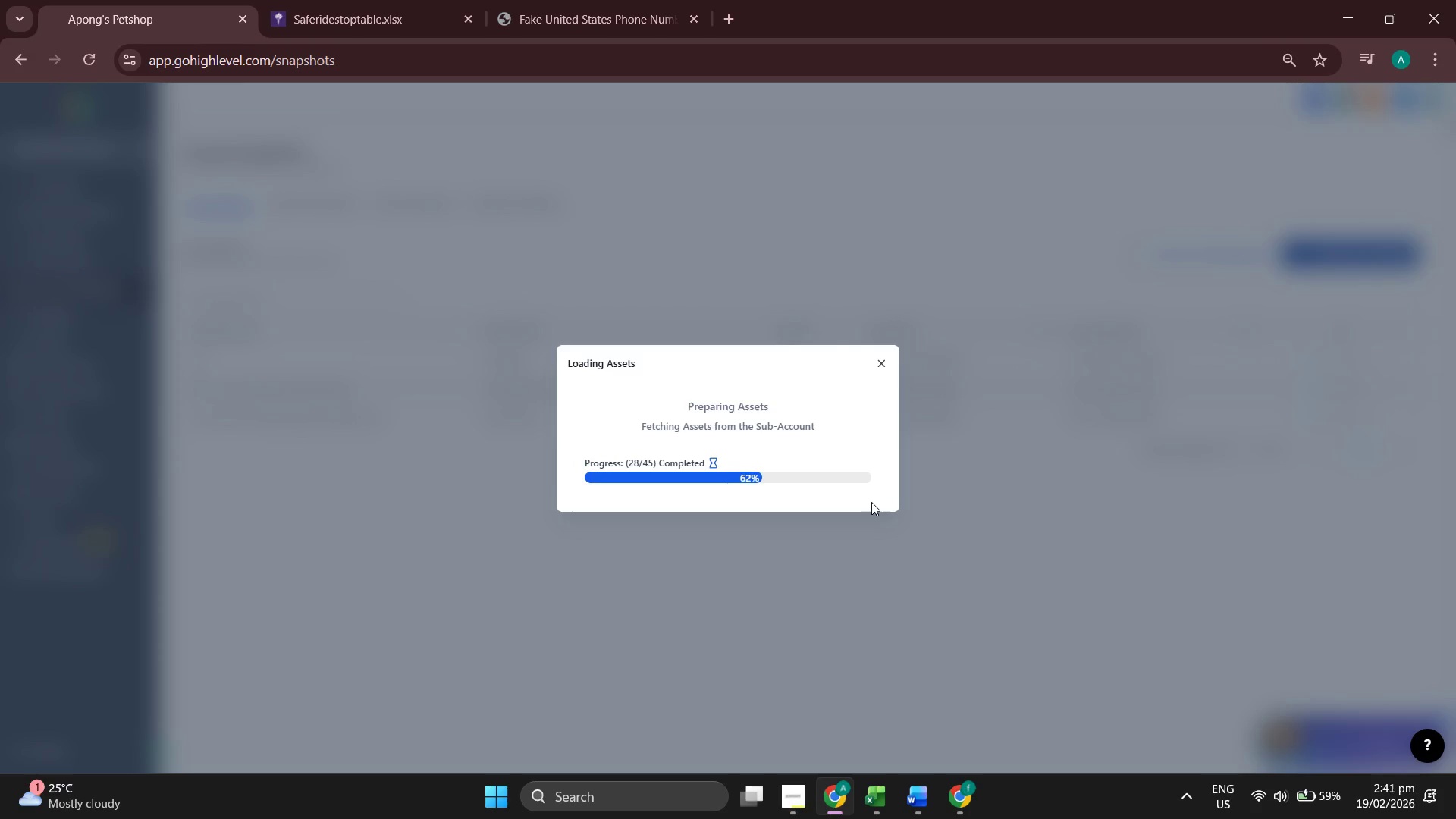 
scroll: coordinate [623, 343], scroll_direction: down, amount: 3.0
 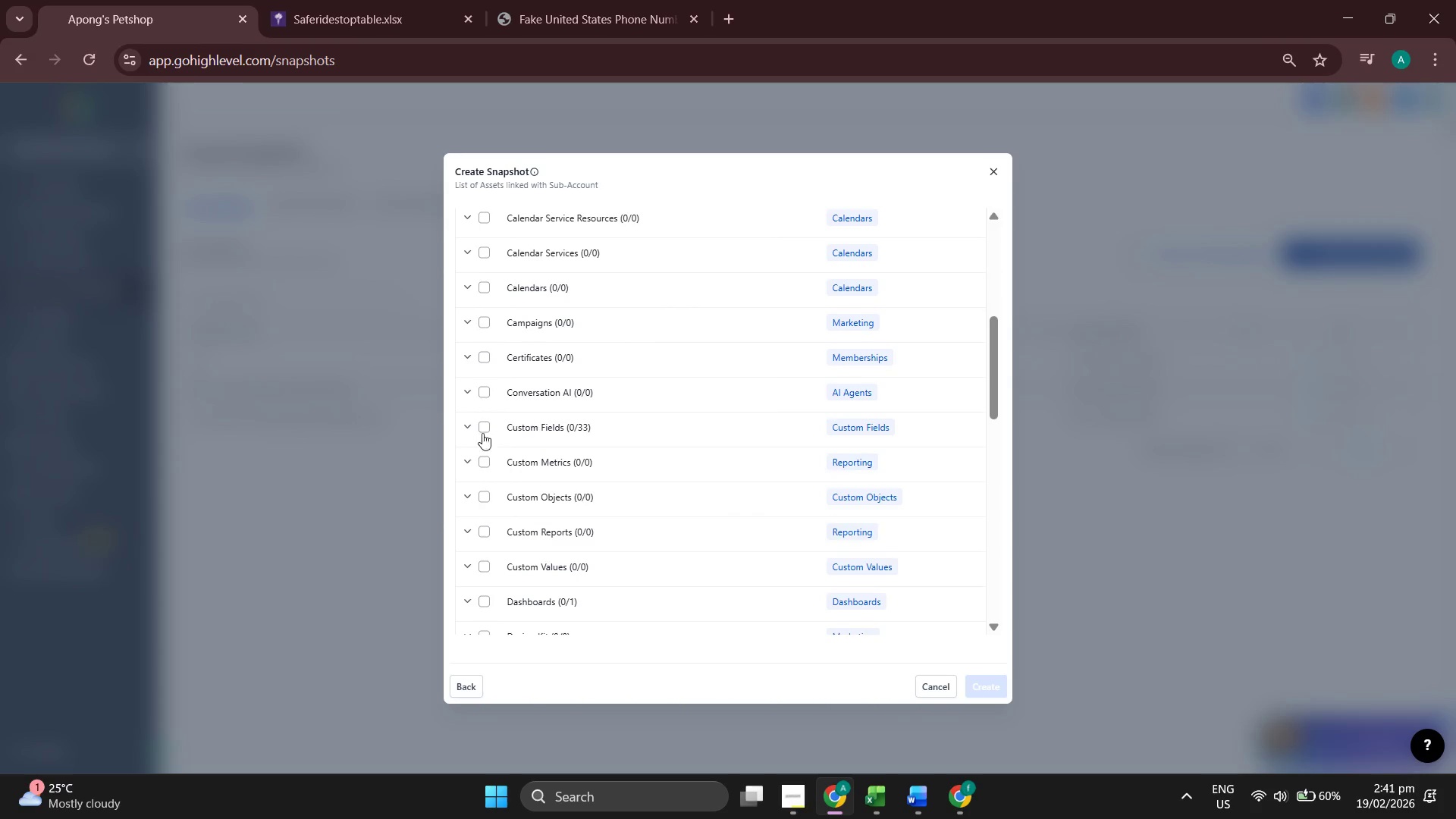 
left_click([463, 419])
 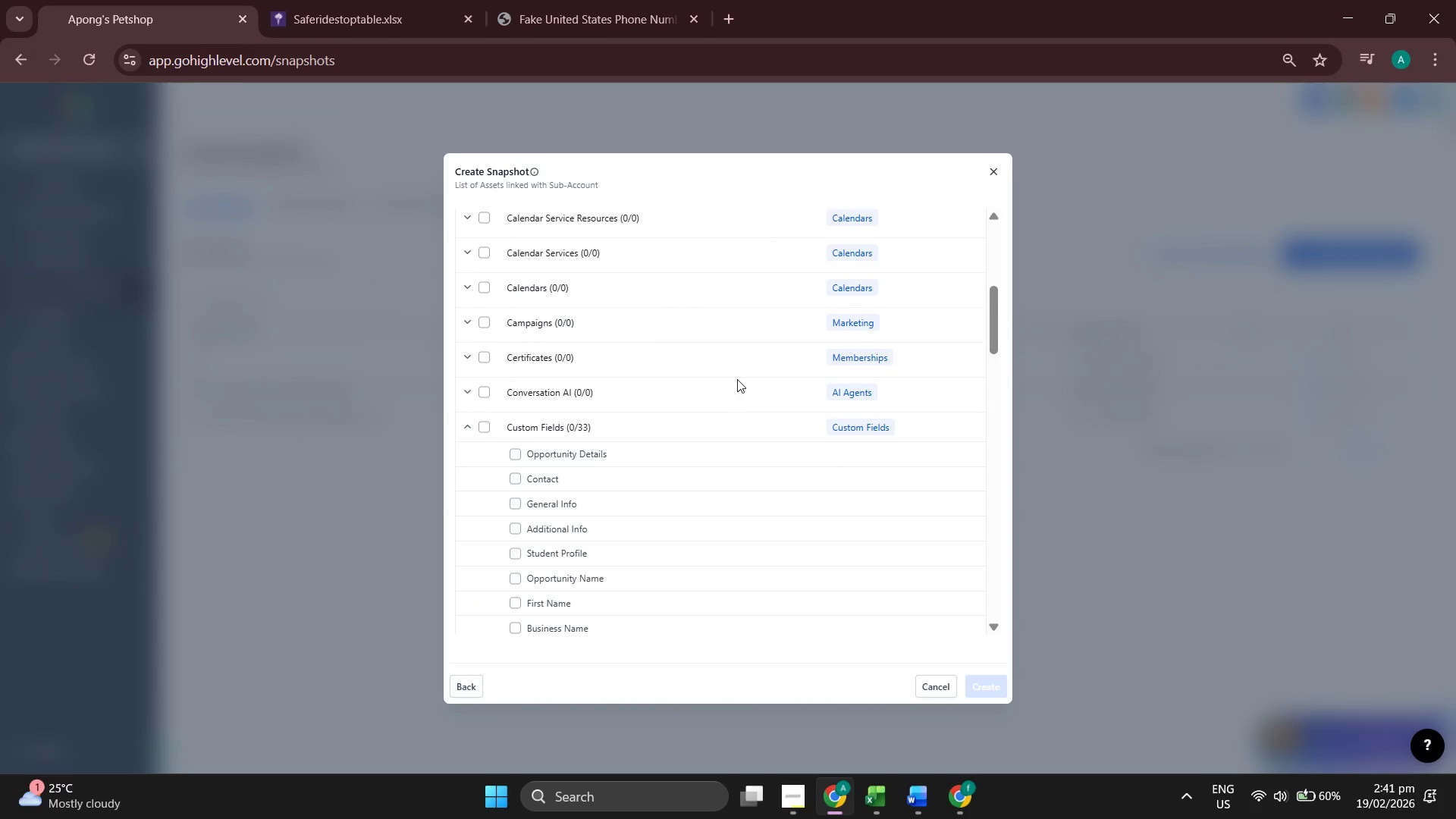 
scroll: coordinate [692, 362], scroll_direction: down, amount: 5.0
 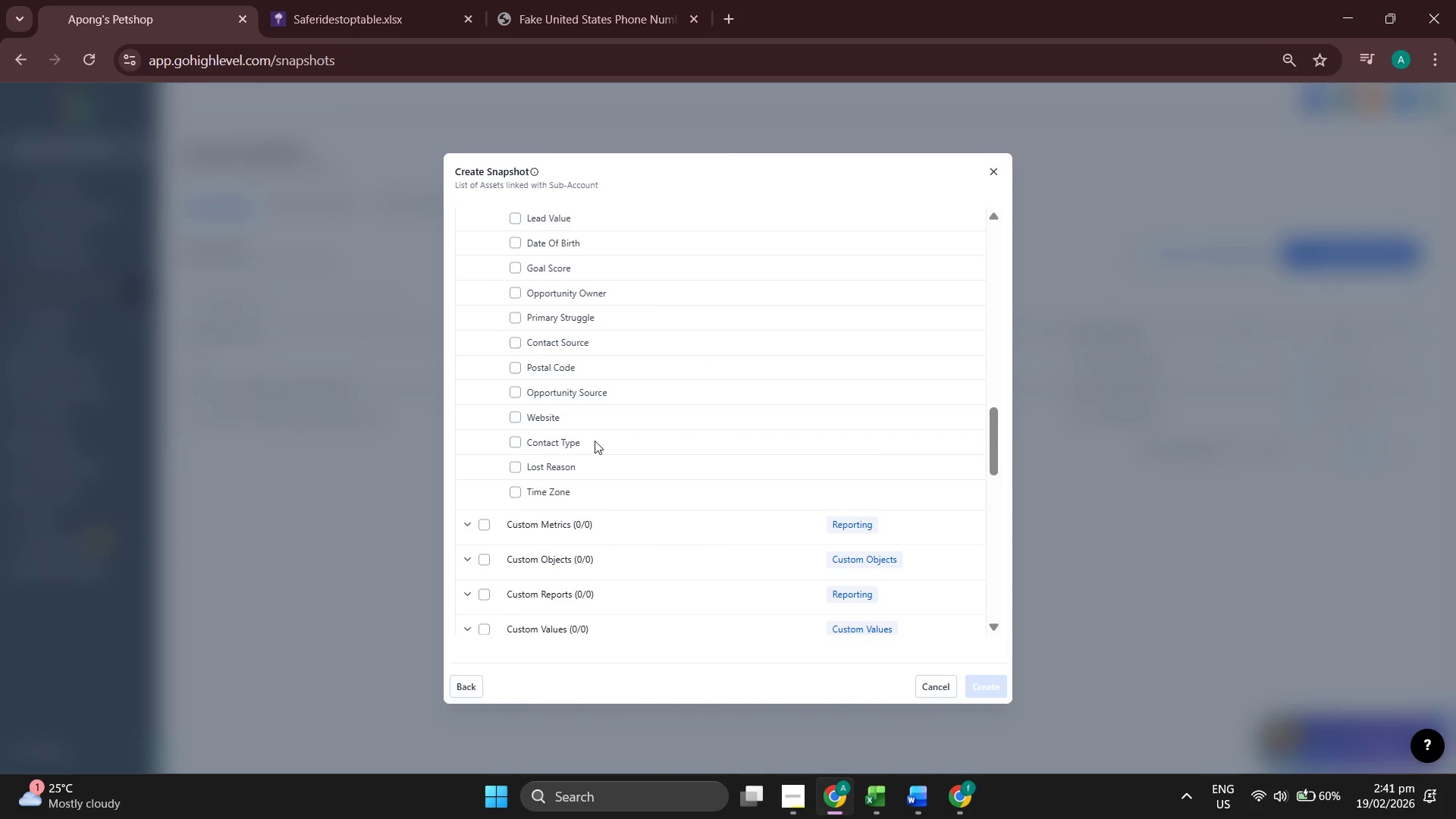 
scroll: coordinate [734, 468], scroll_direction: up, amount: 3.0
 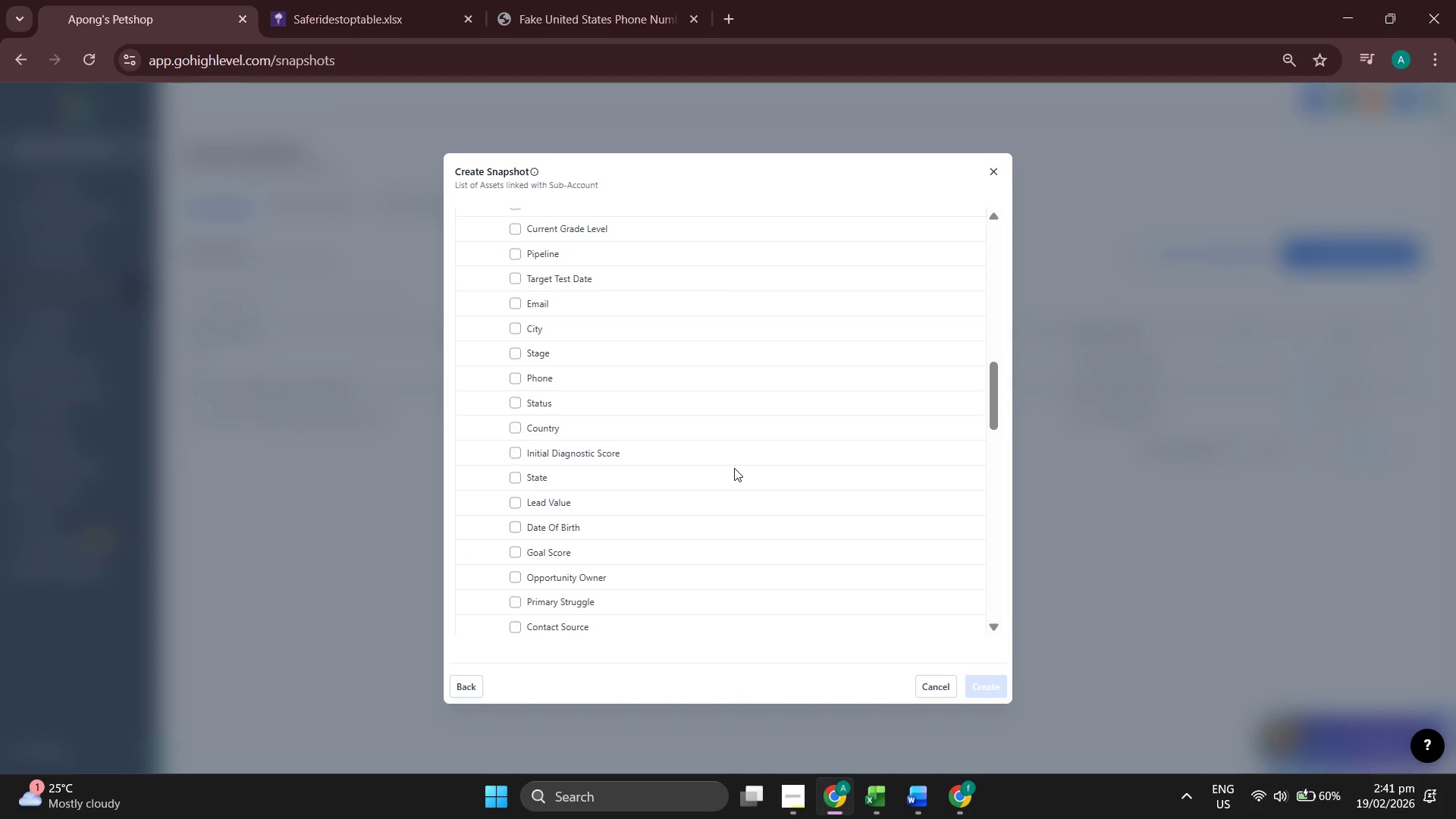 
scroll: coordinate [639, 570], scroll_direction: down, amount: 2.0
 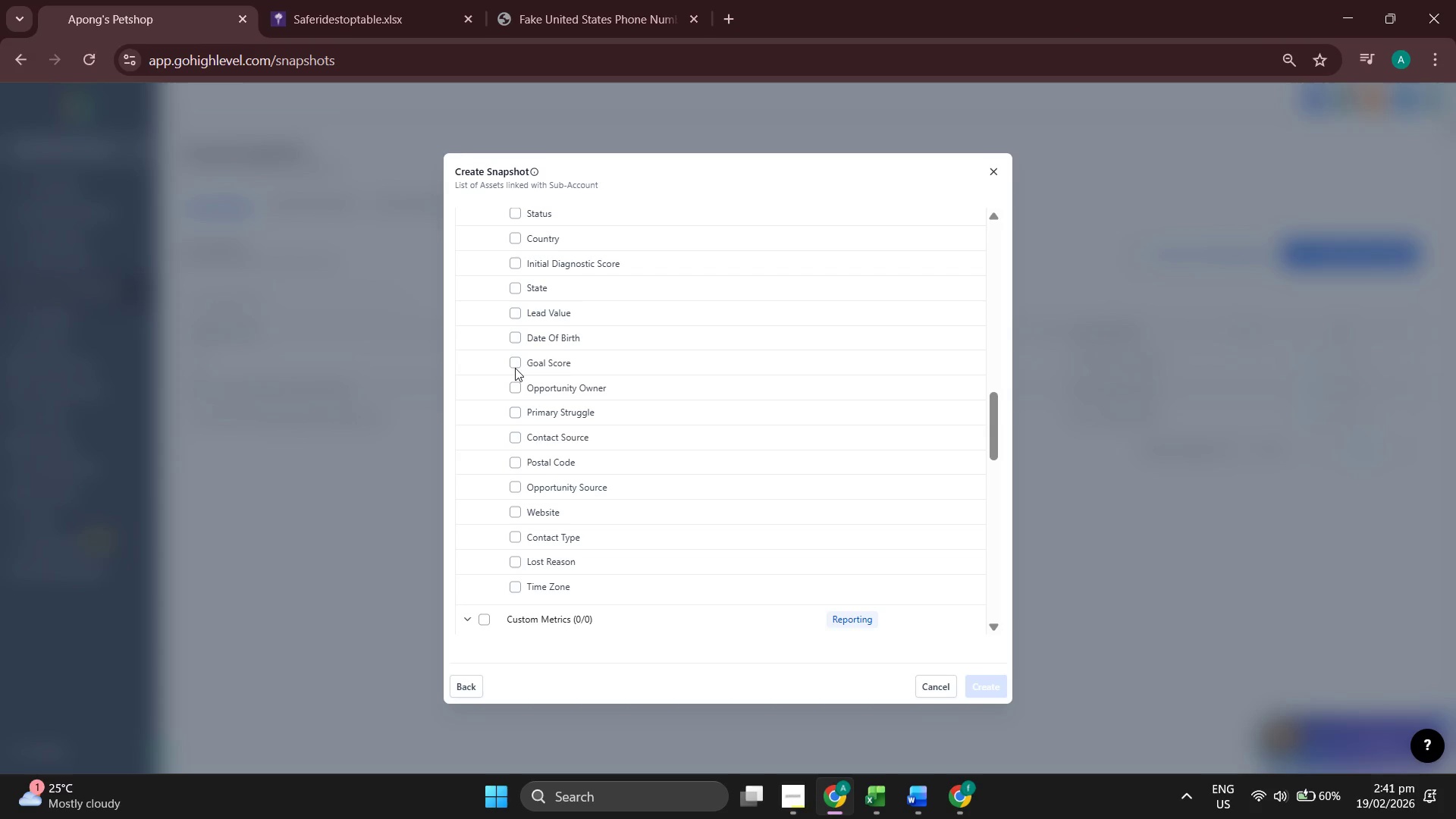 
scroll: coordinate [657, 387], scroll_direction: up, amount: 7.0
 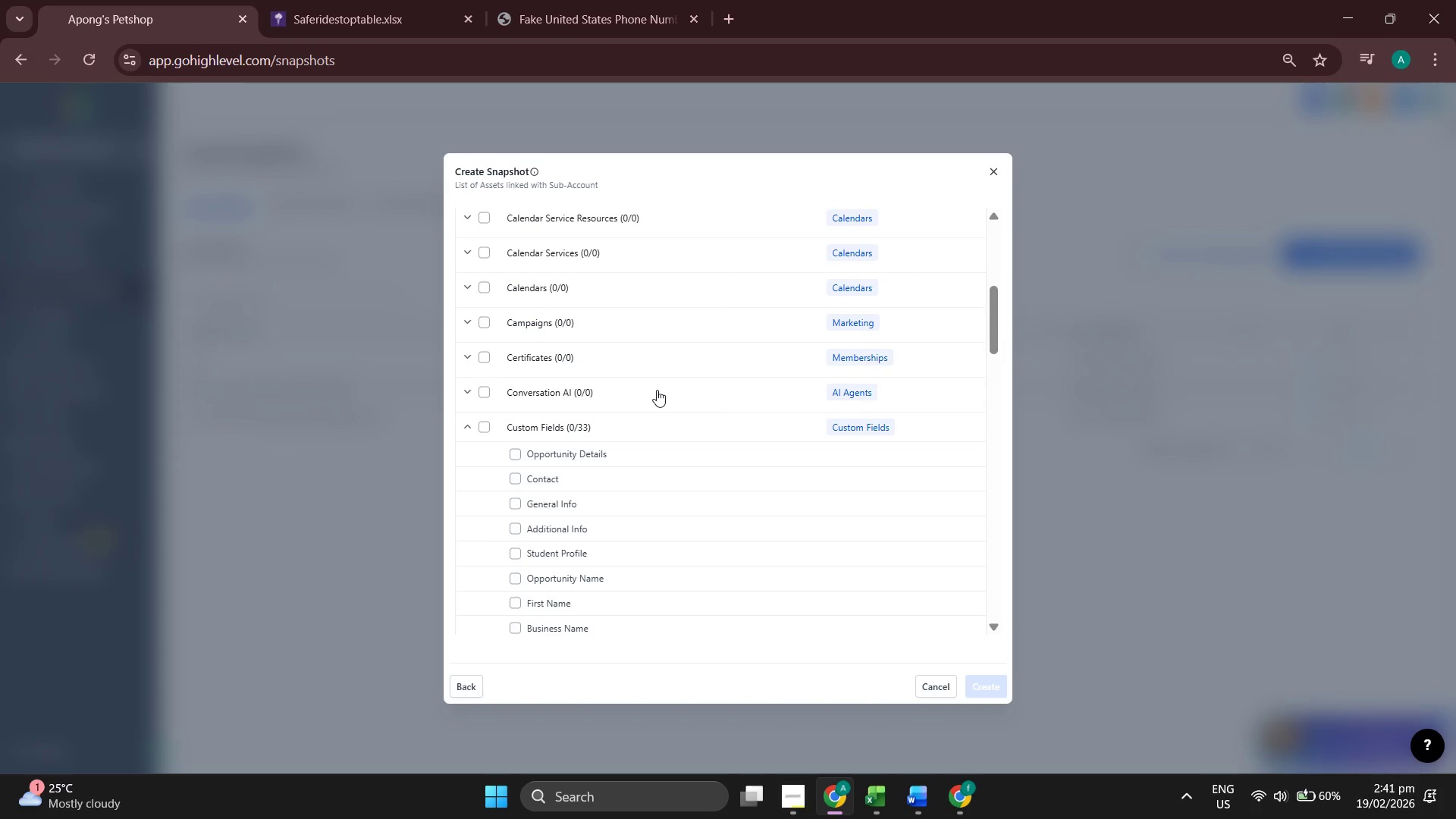 
scroll: coordinate [657, 390], scroll_direction: down, amount: 4.0
 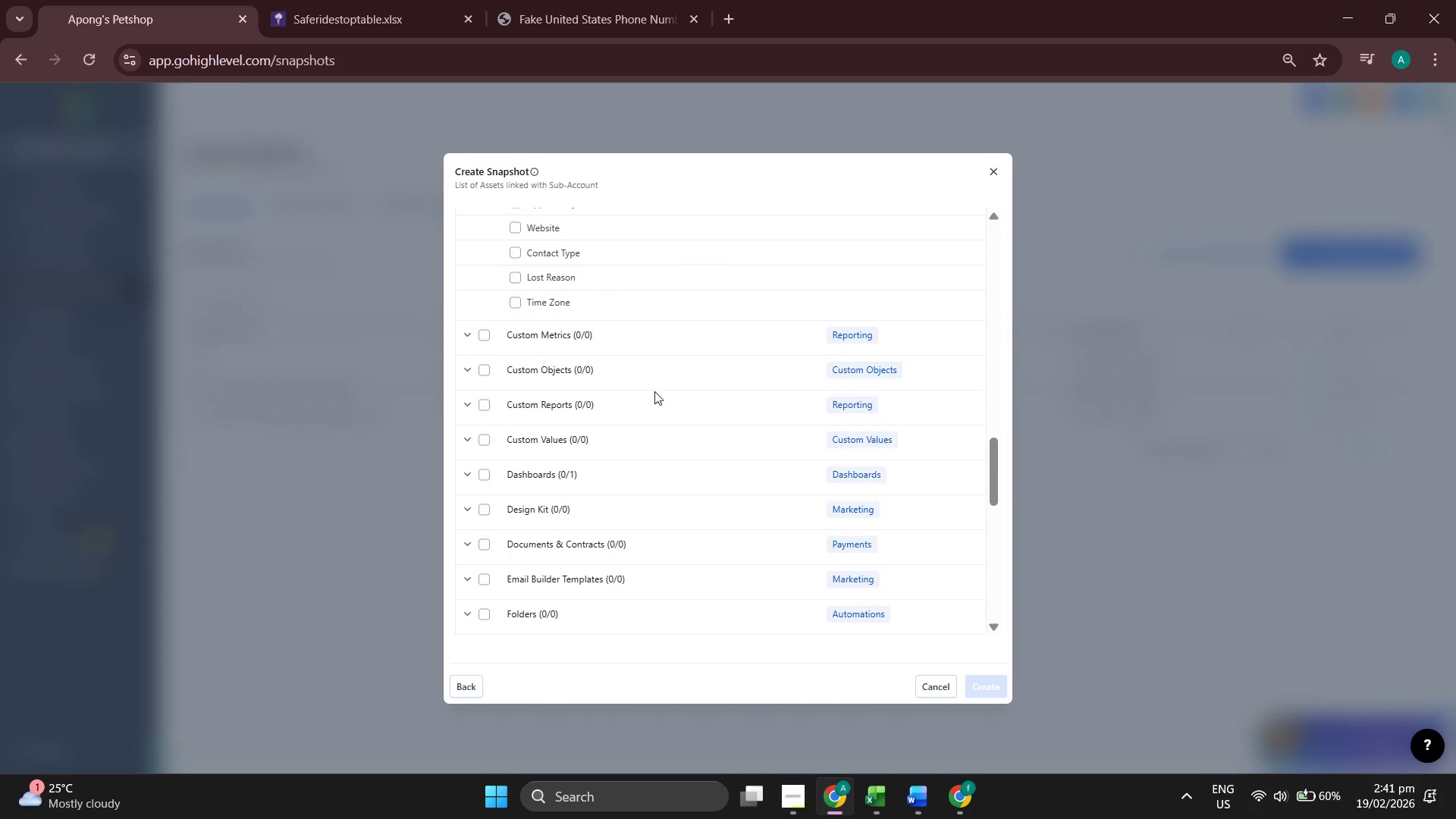 
left_click([466, 472])
 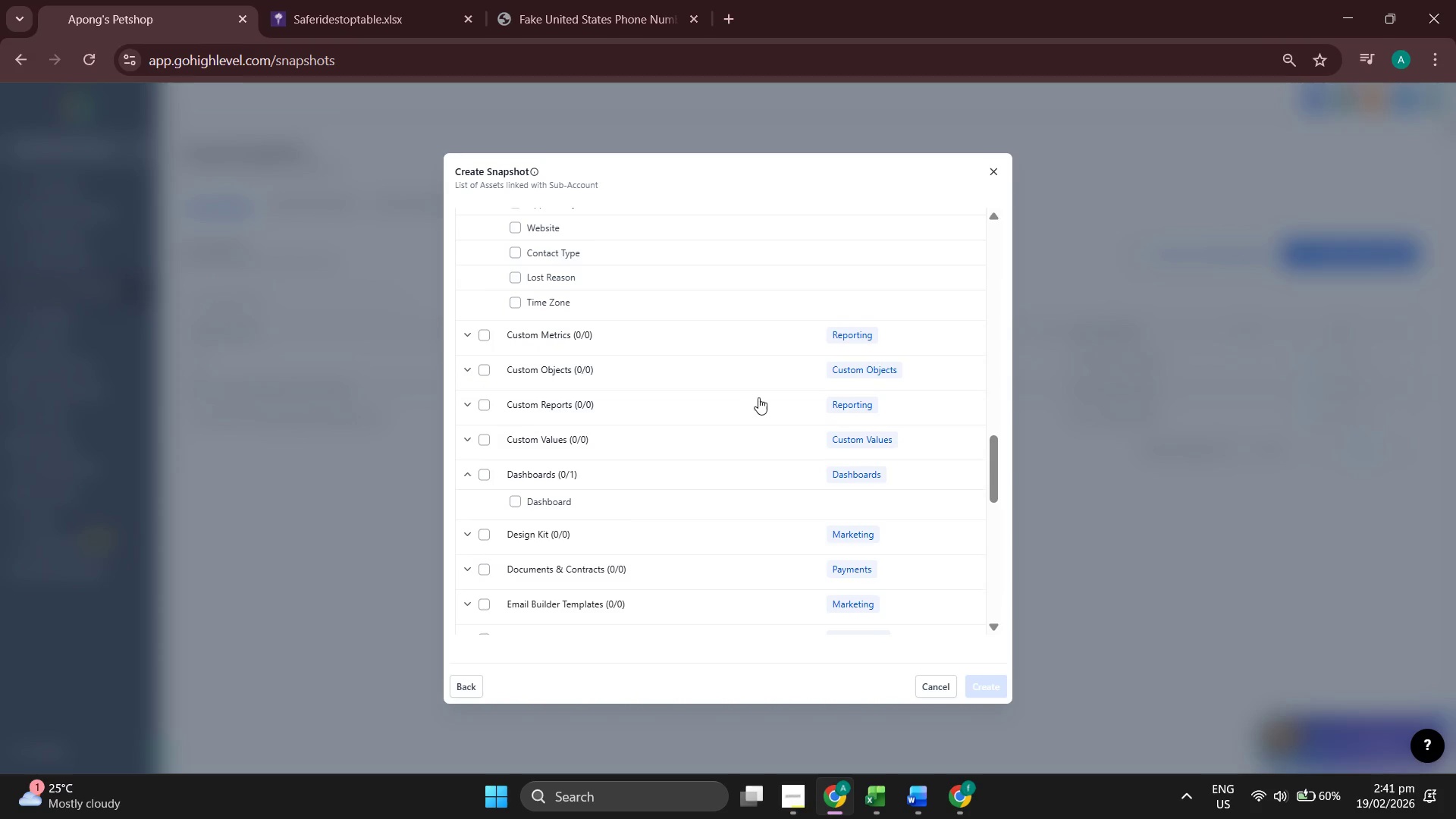 
scroll: coordinate [710, 381], scroll_direction: down, amount: 4.0
 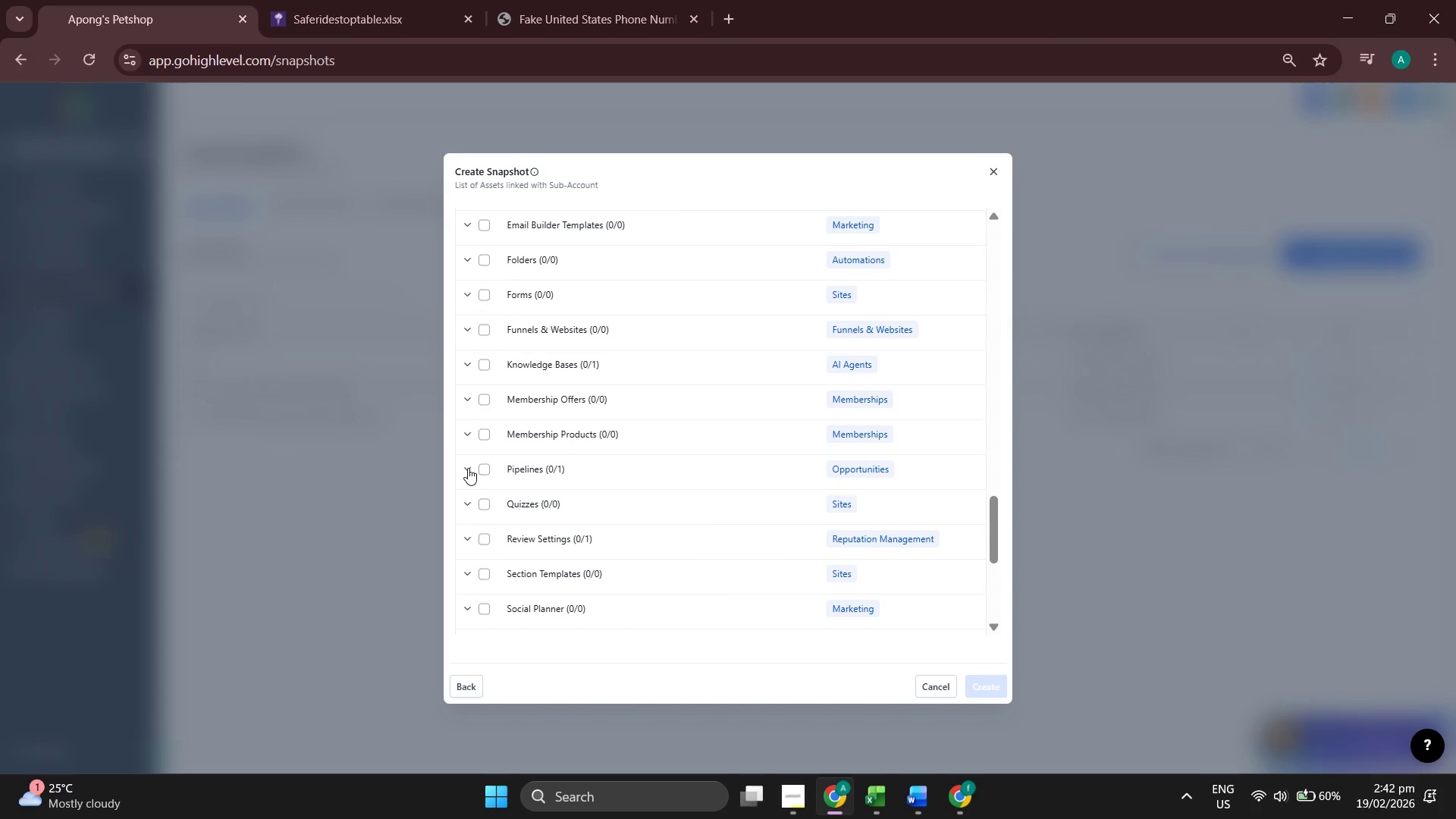 
left_click([466, 466])
 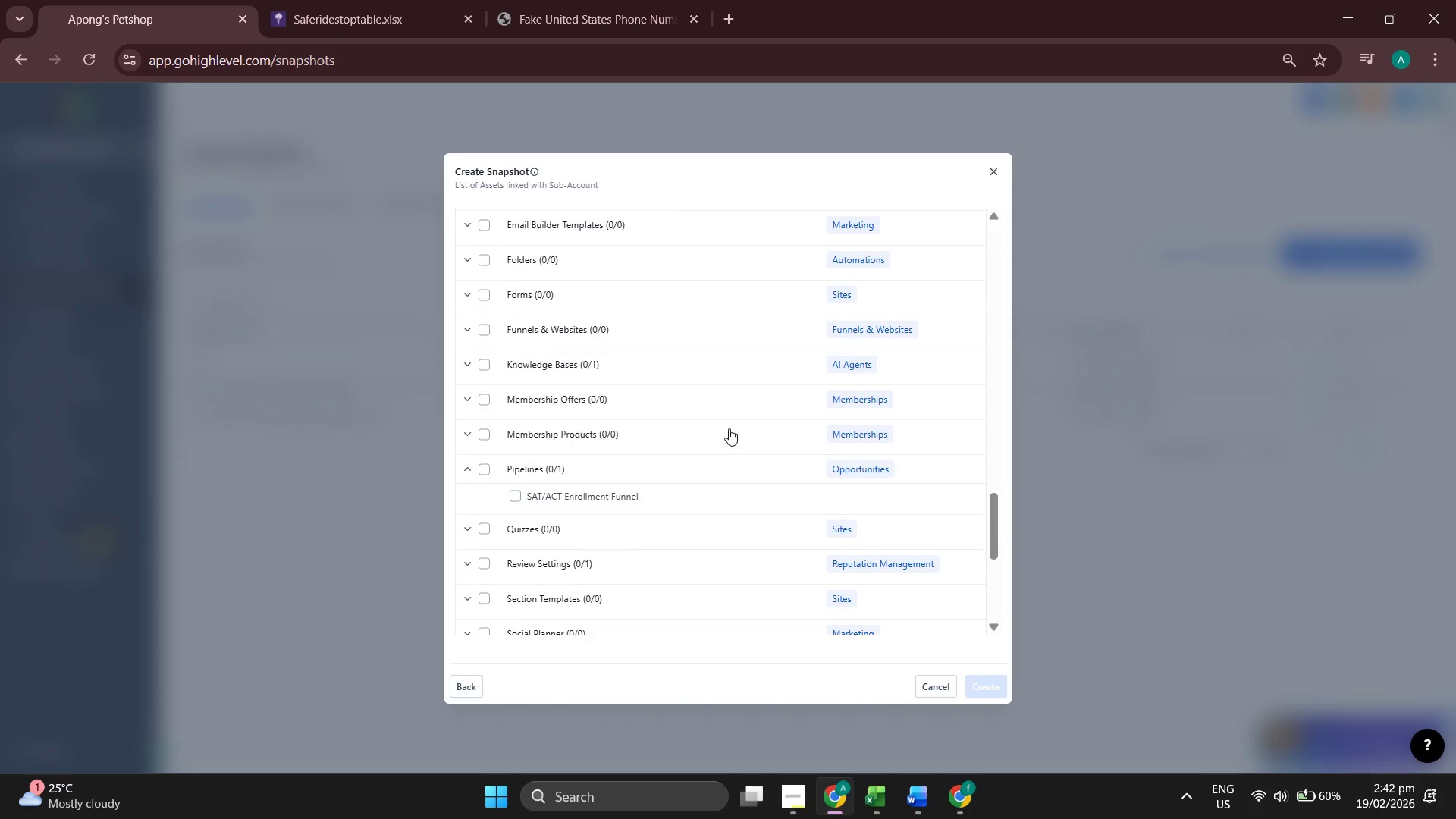 
scroll: coordinate [698, 431], scroll_direction: down, amount: 3.0
 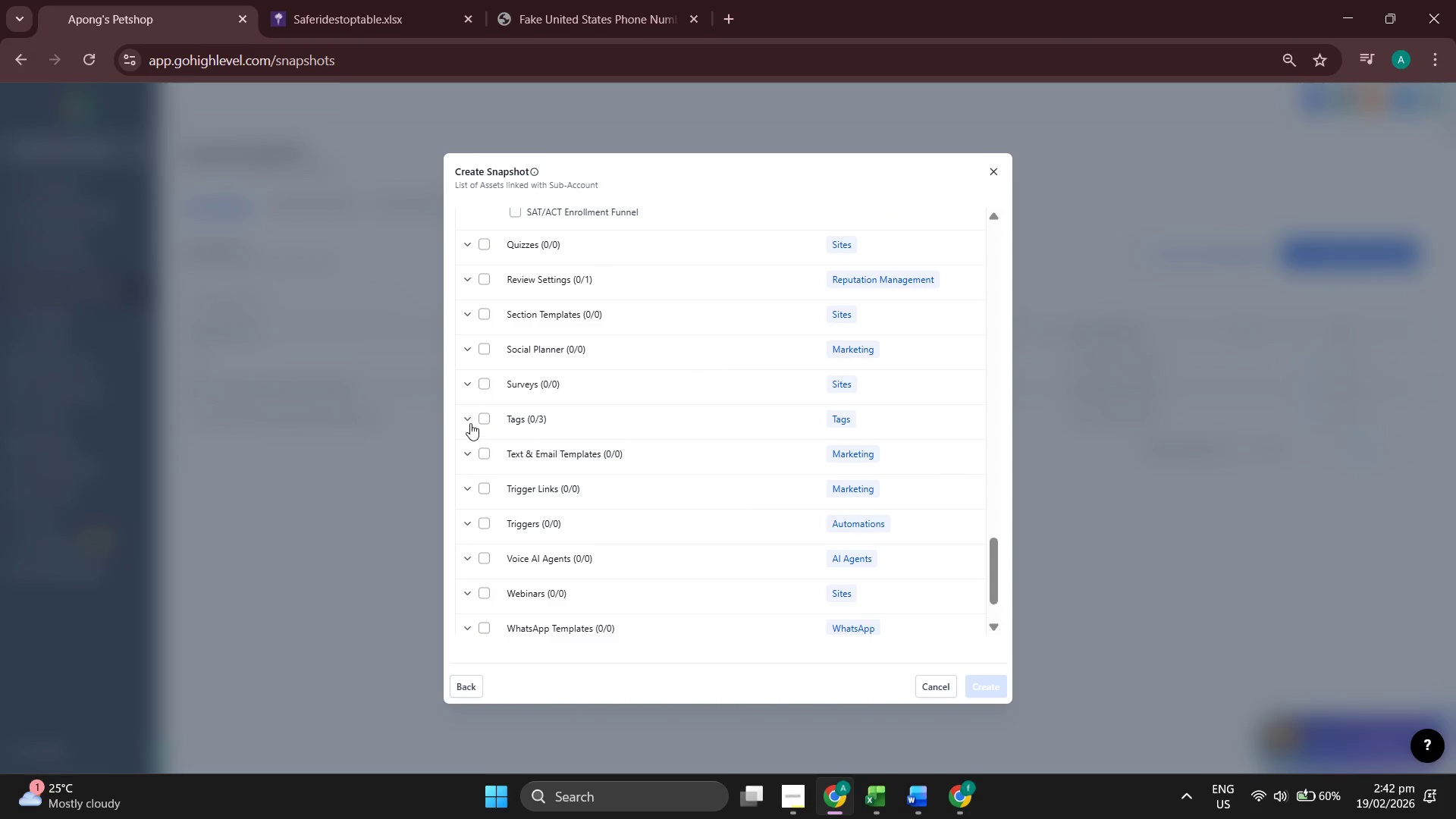 
left_click([467, 416])
 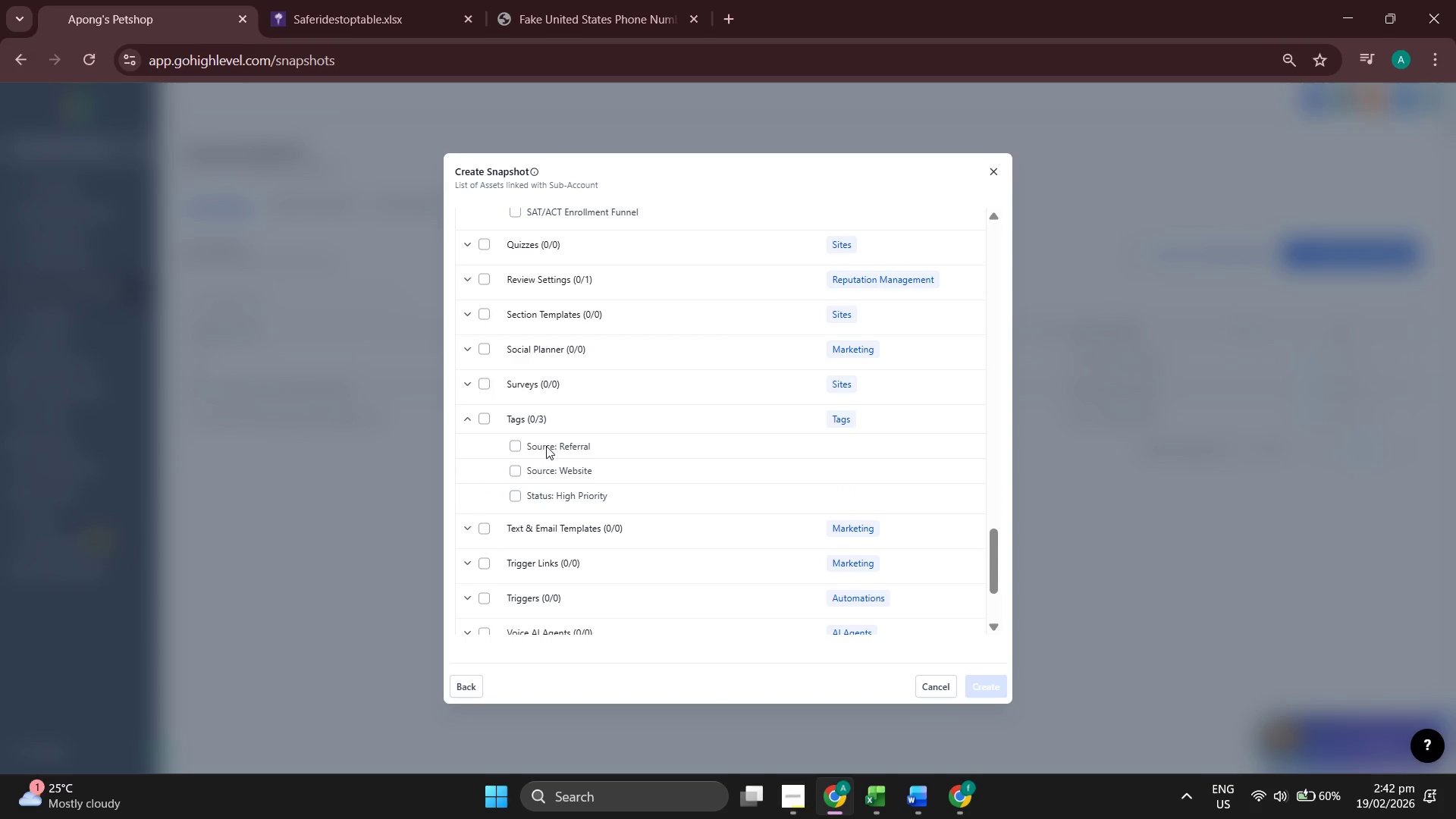 
left_click([515, 442])
 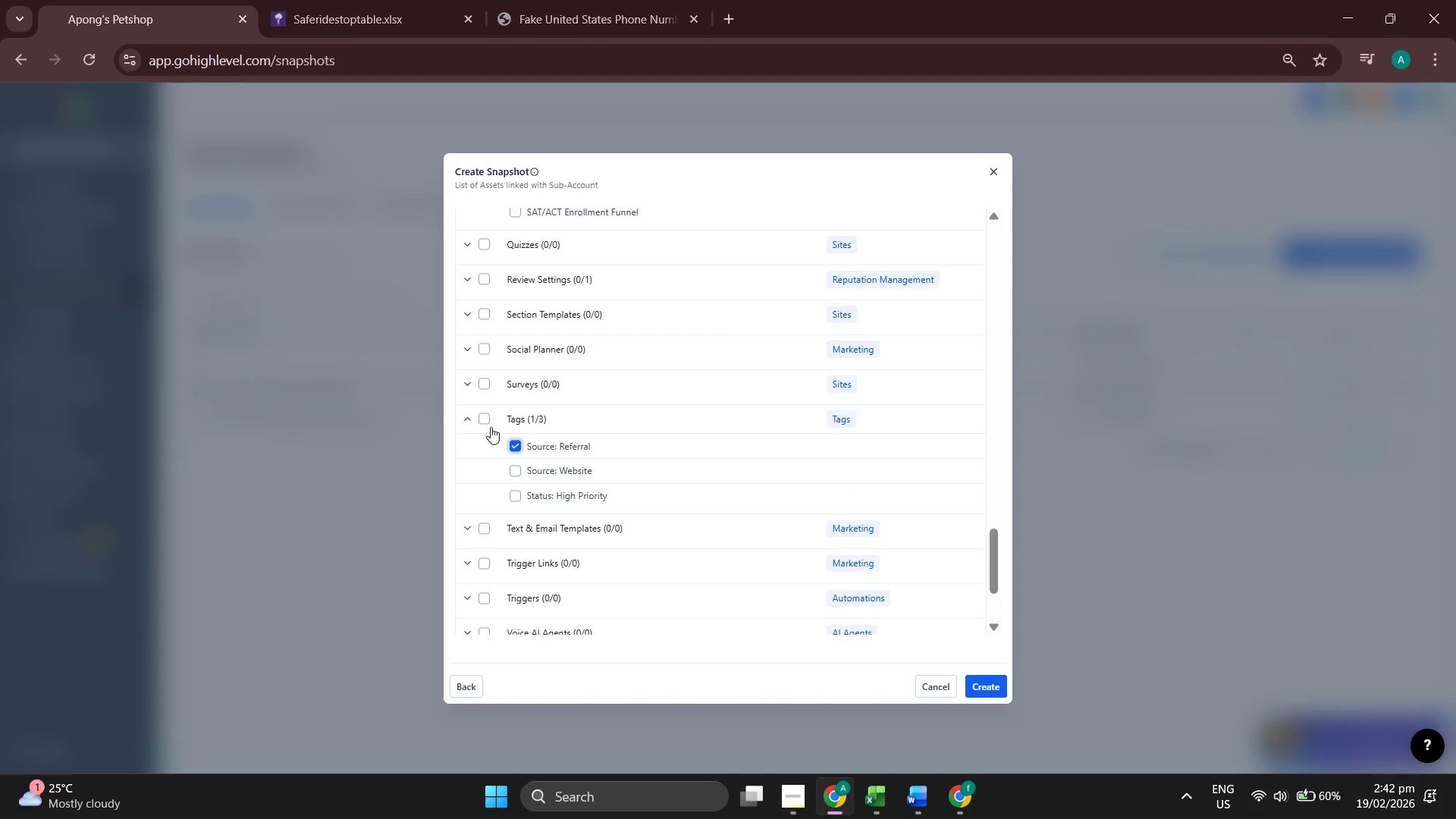 
left_click([486, 422])
 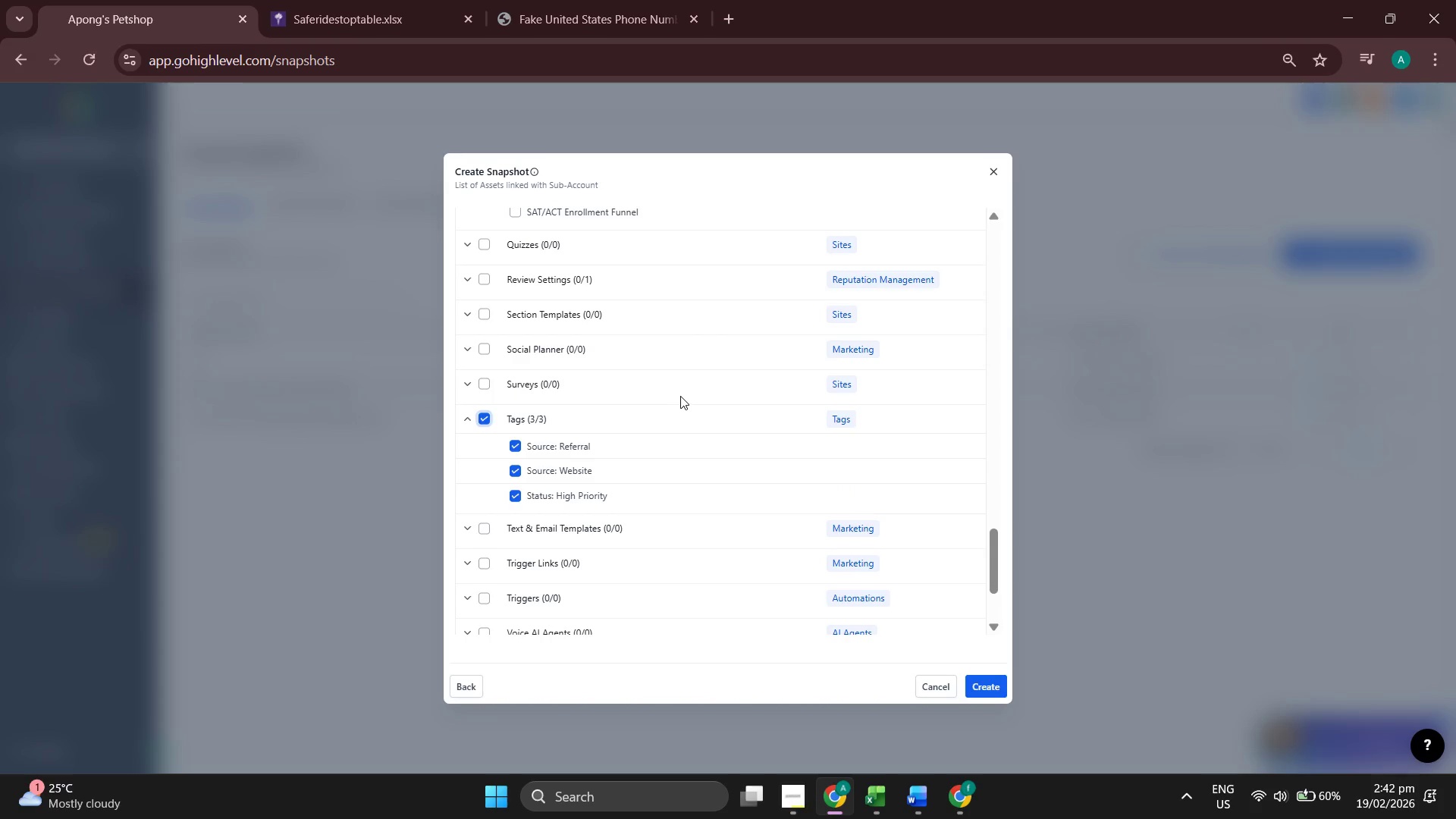 
scroll: coordinate [692, 394], scroll_direction: down, amount: 3.0
 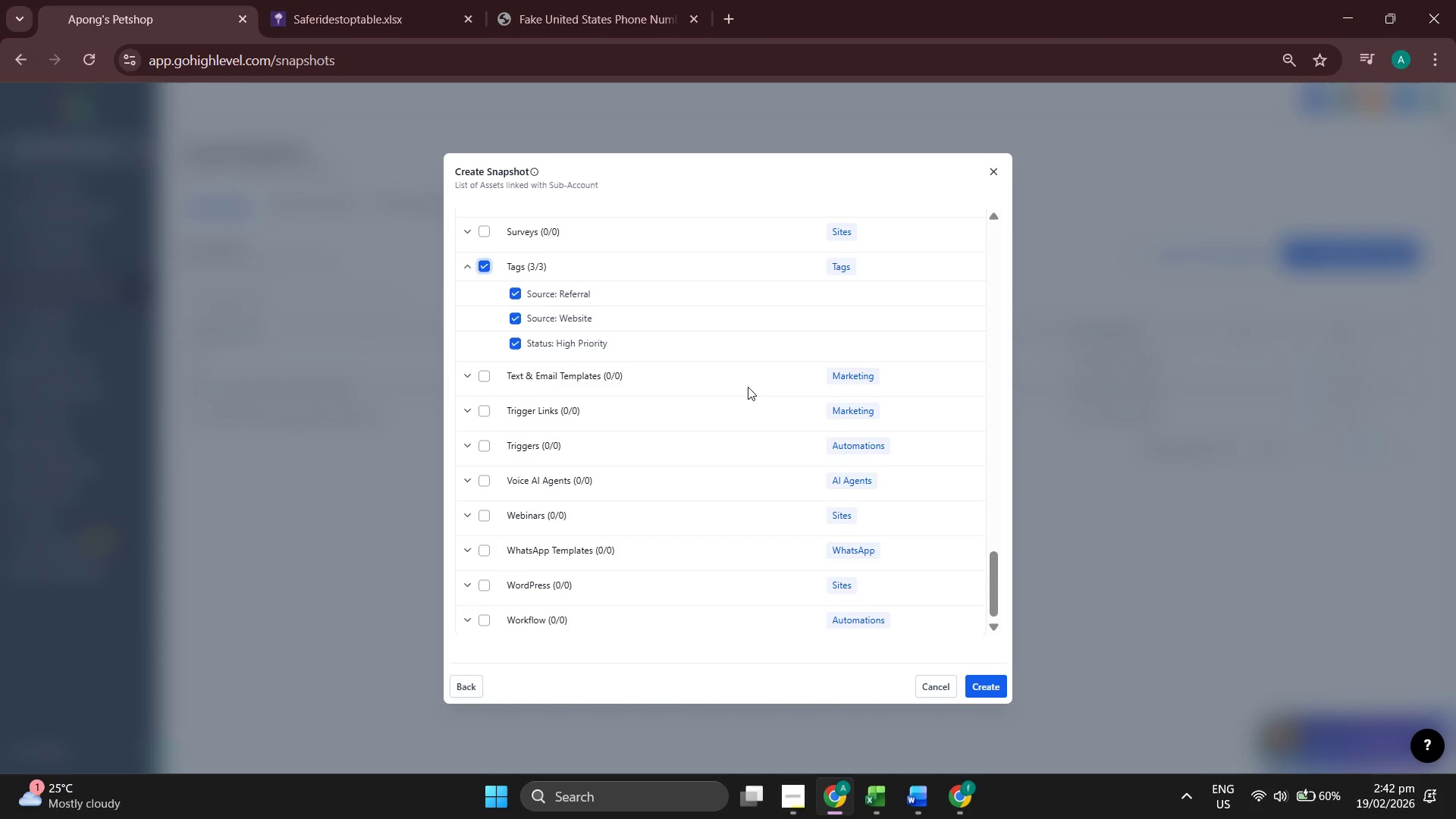 
scroll: coordinate [761, 379], scroll_direction: up, amount: 4.0
 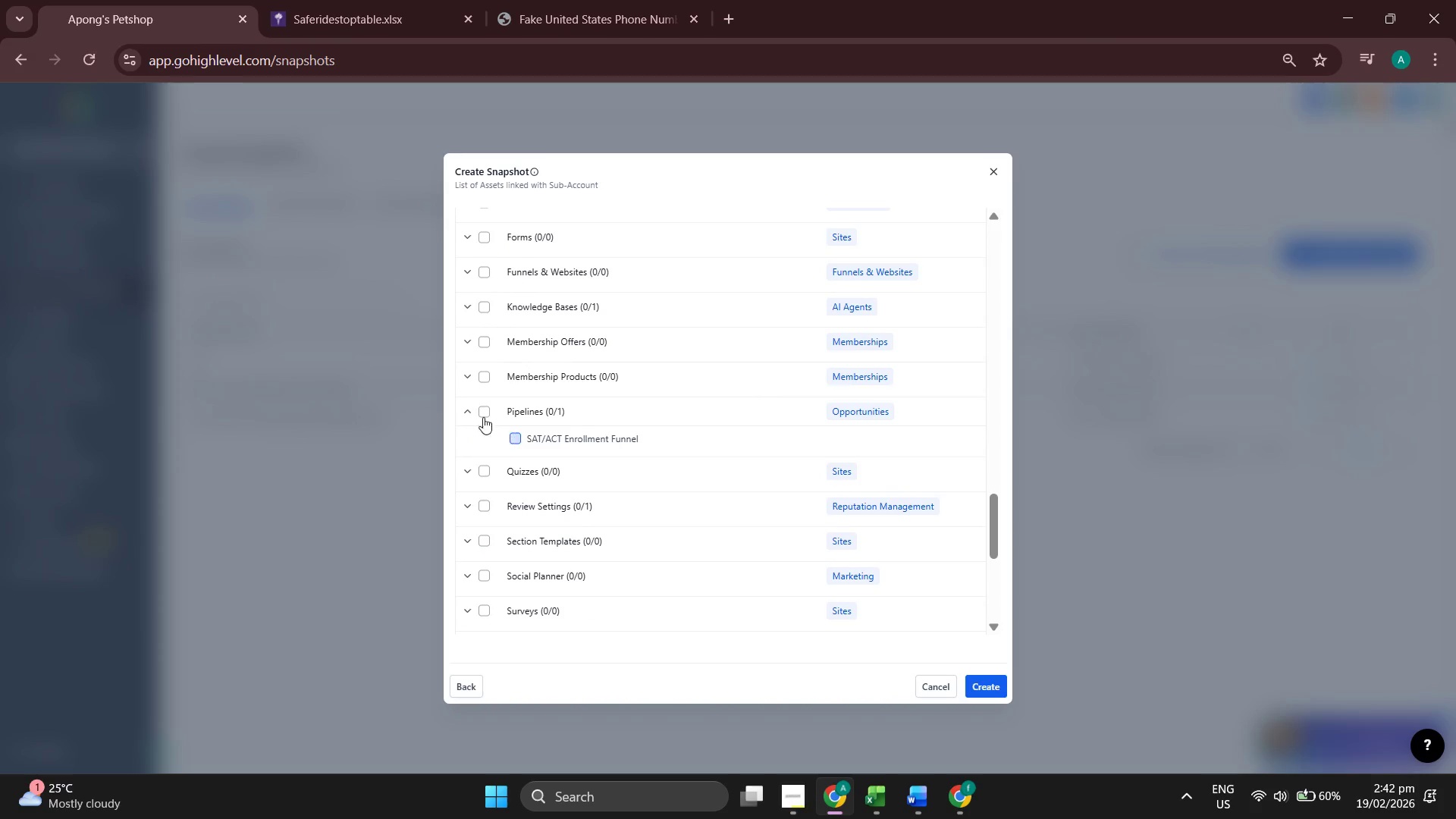 
left_click([479, 408])
 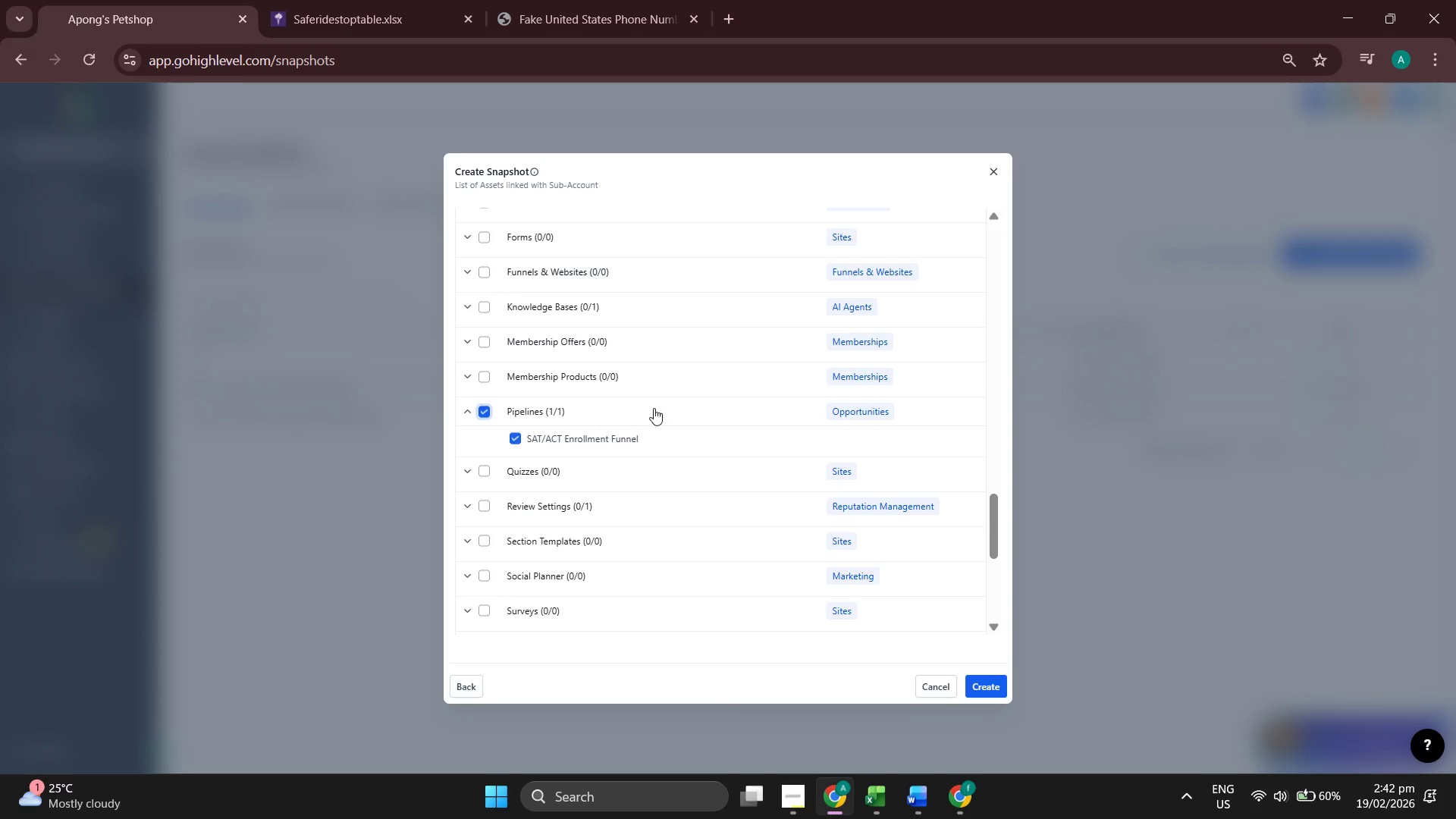 
scroll: coordinate [710, 397], scroll_direction: up, amount: 2.0